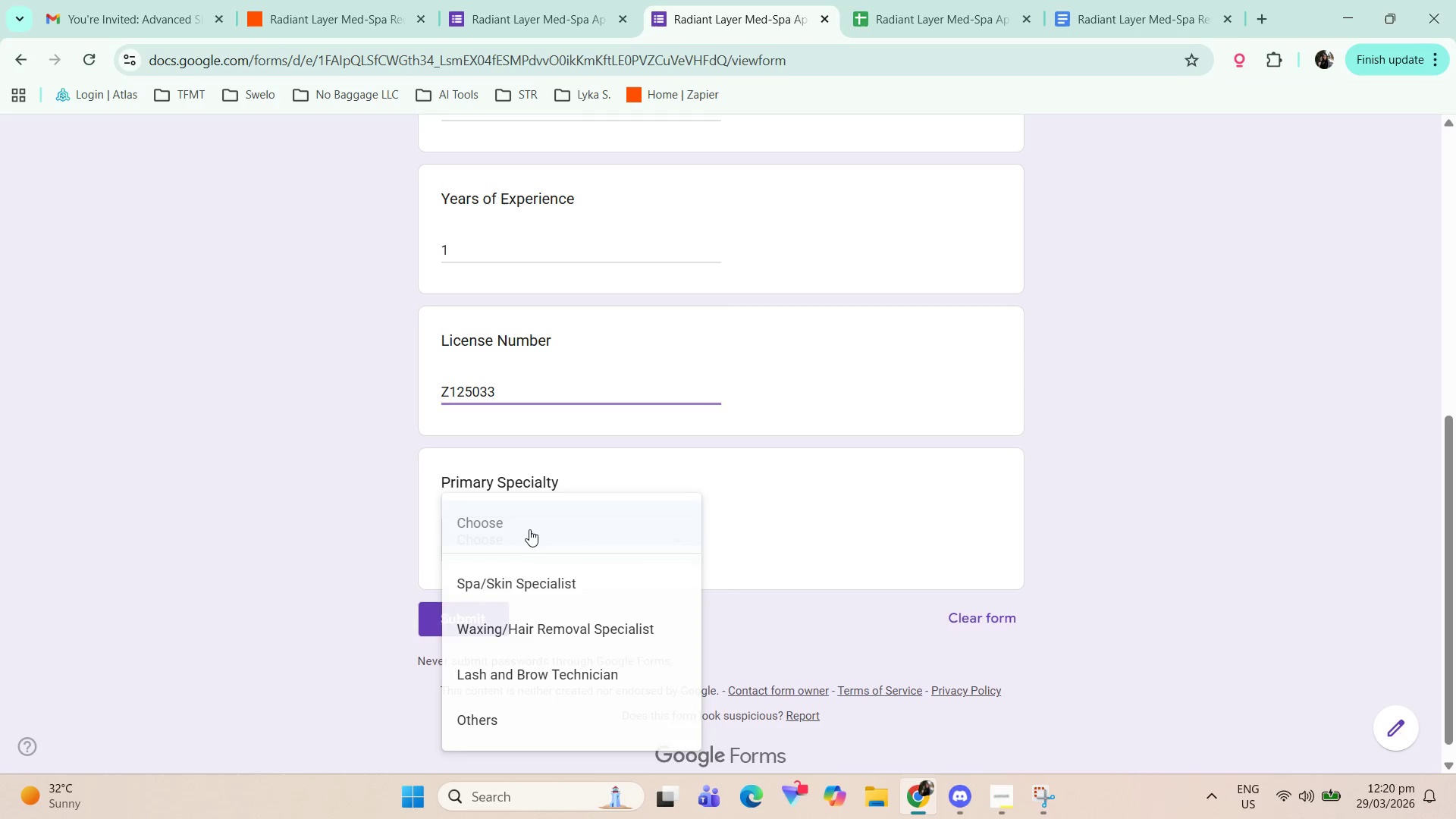 
left_click_drag(start_coordinate=[519, 634], to_coordinate=[517, 638])
 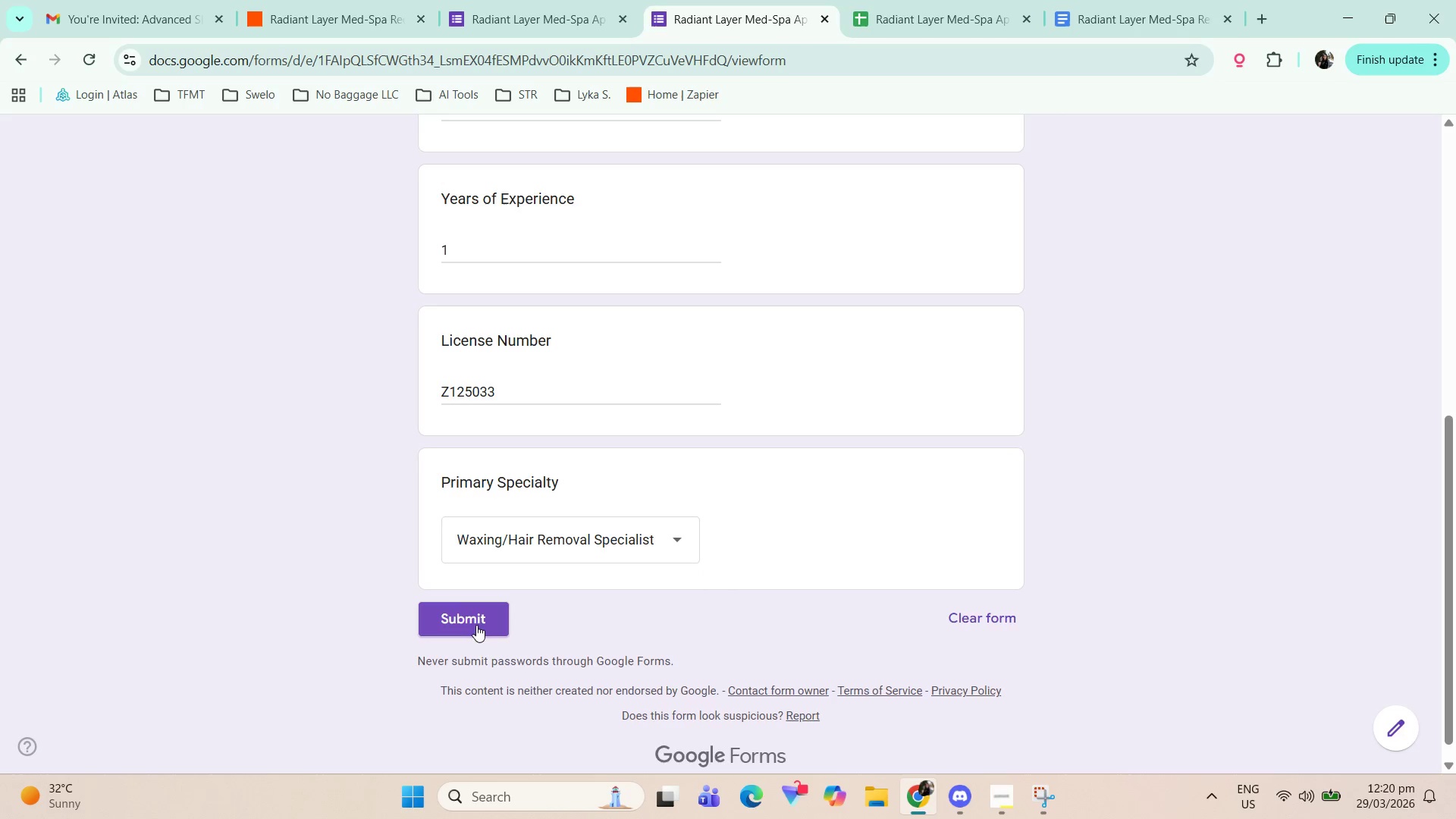 
scroll: coordinate [485, 526], scroll_direction: up, amount: 6.0
 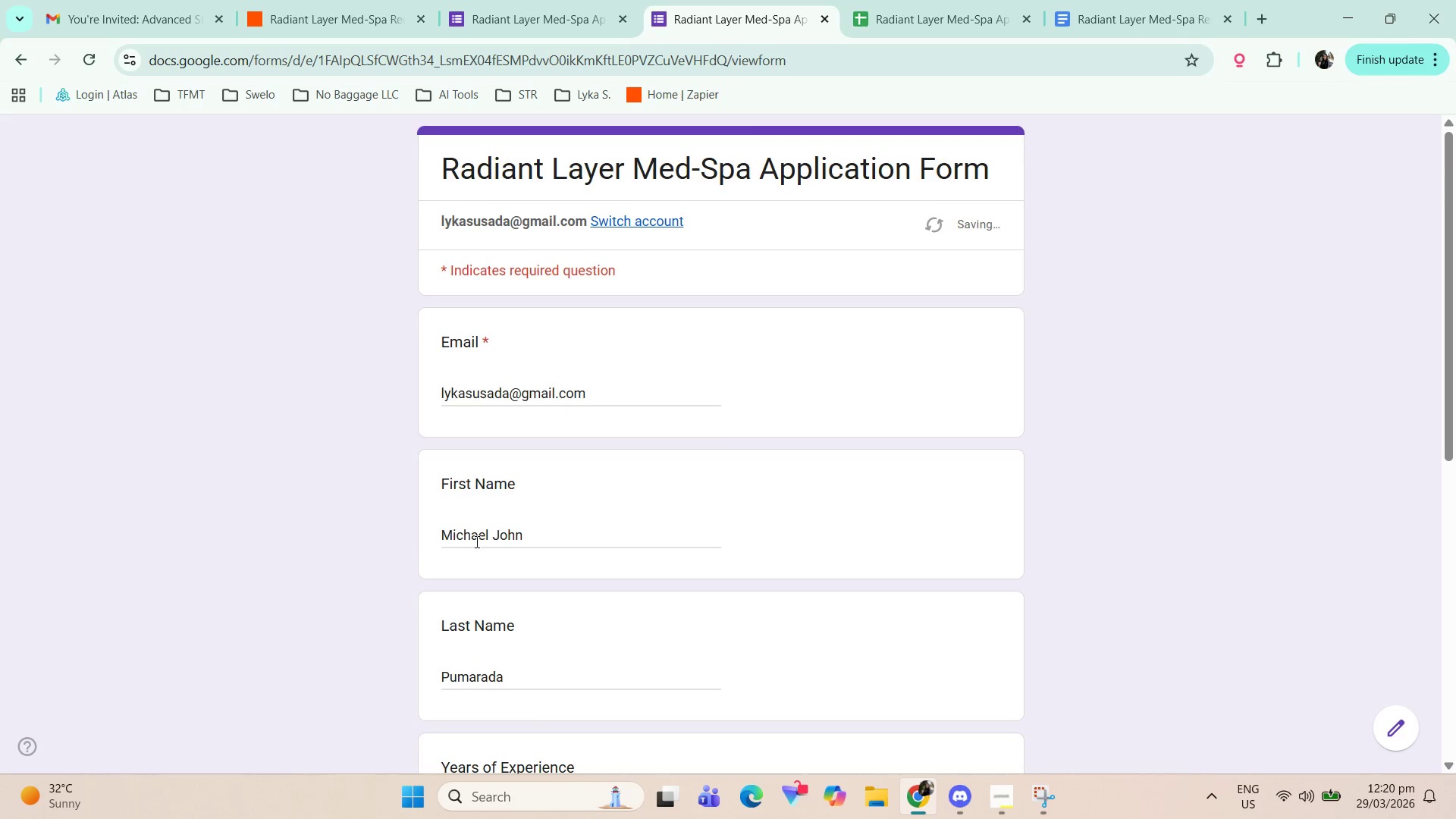 
scroll: coordinate [480, 548], scroll_direction: down, amount: 5.0
 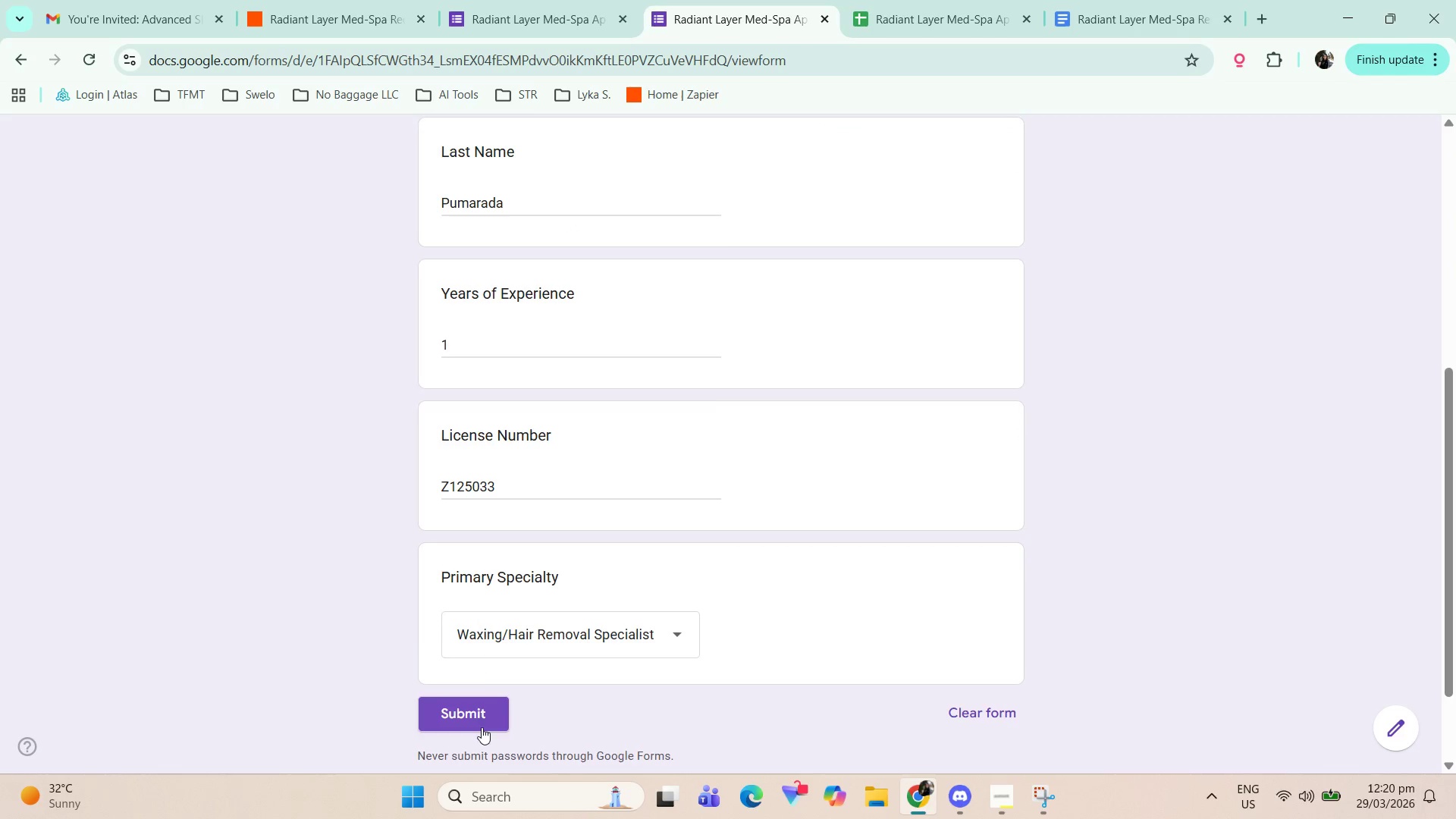 
left_click([485, 708])
 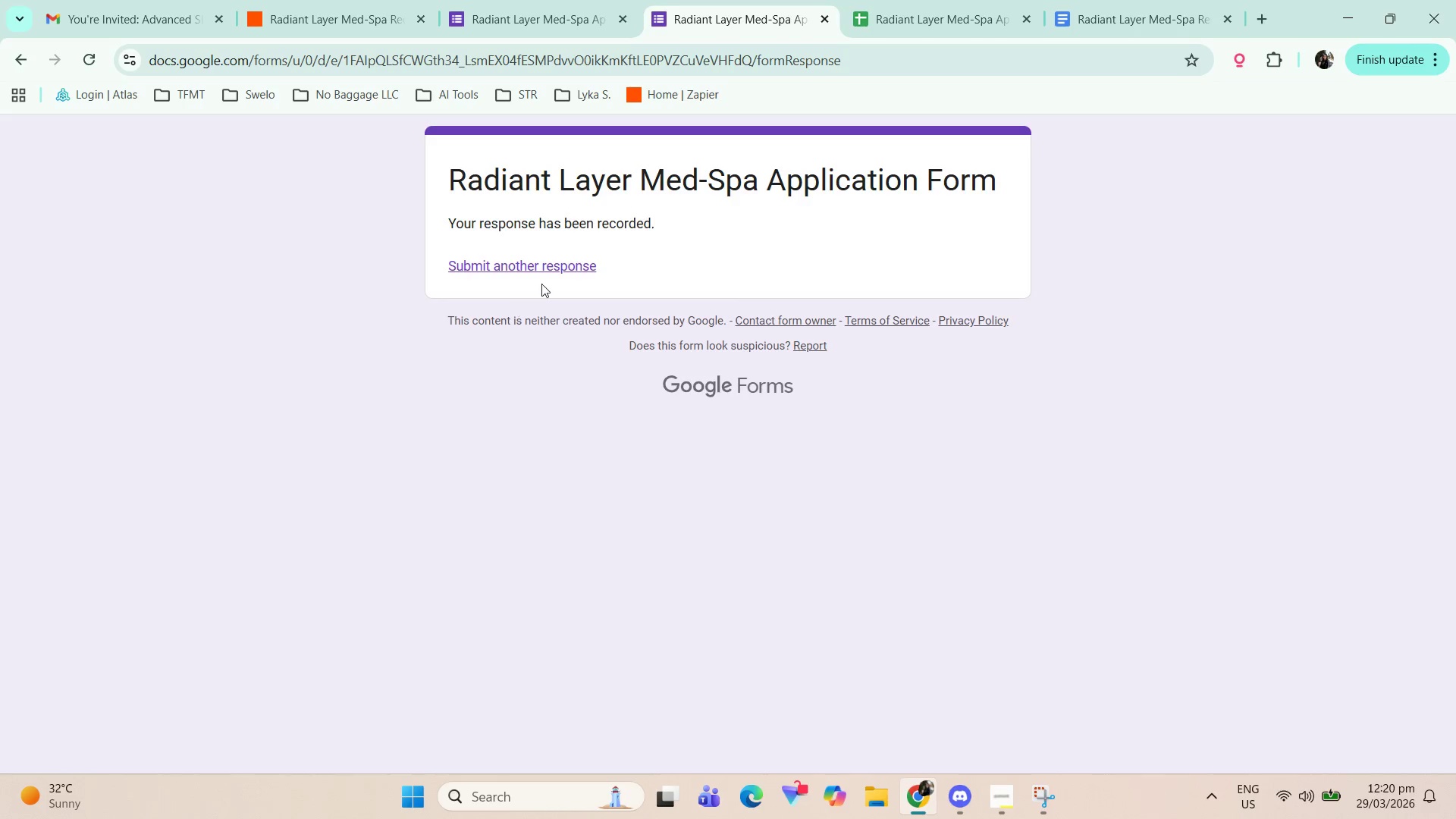 
double_click([548, 261])
 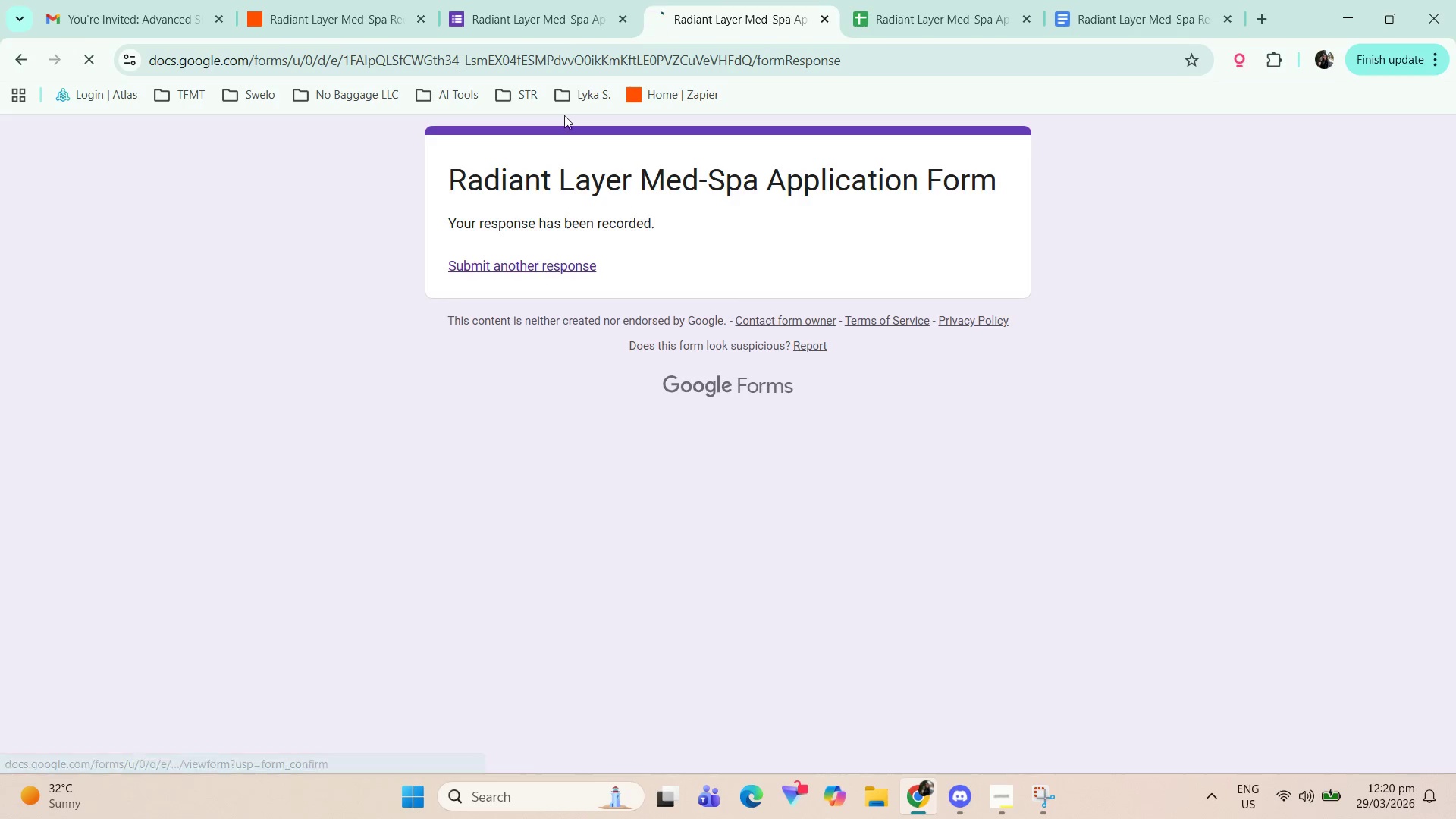 
left_click_drag(start_coordinate=[559, 13], to_coordinate=[557, 17])
 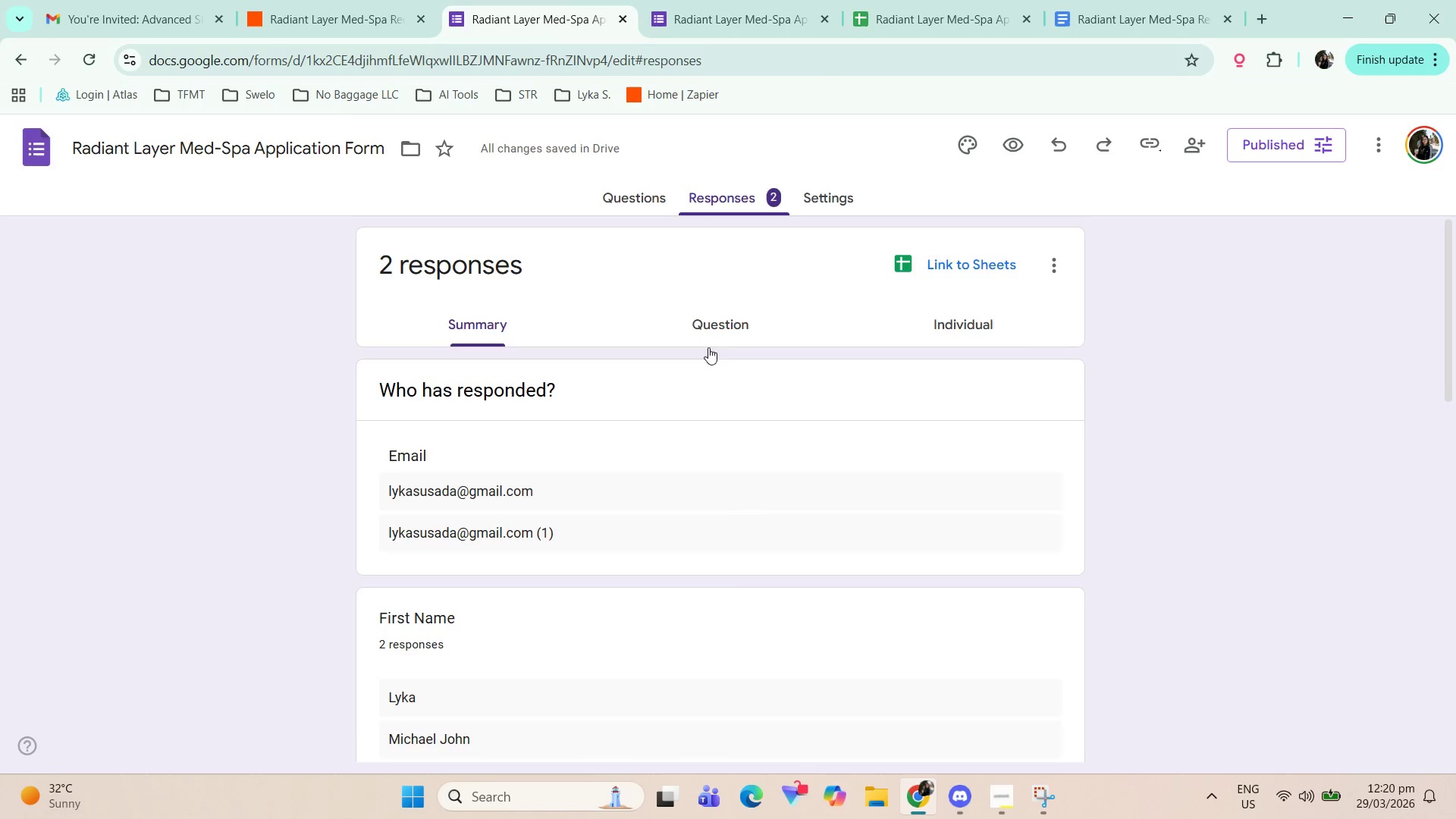 
scroll: coordinate [572, 366], scroll_direction: down, amount: 13.0
 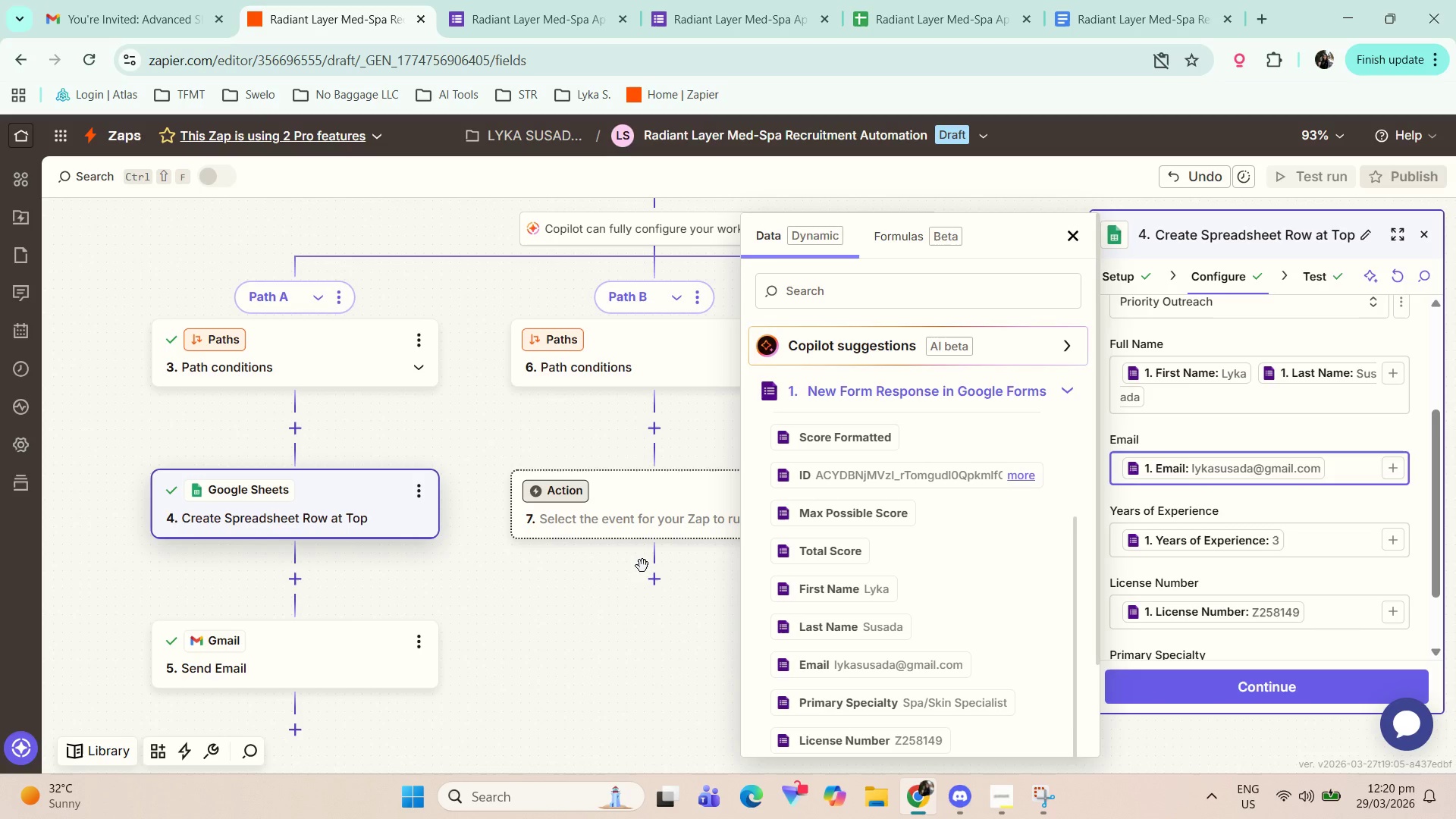 
left_click([635, 645])
 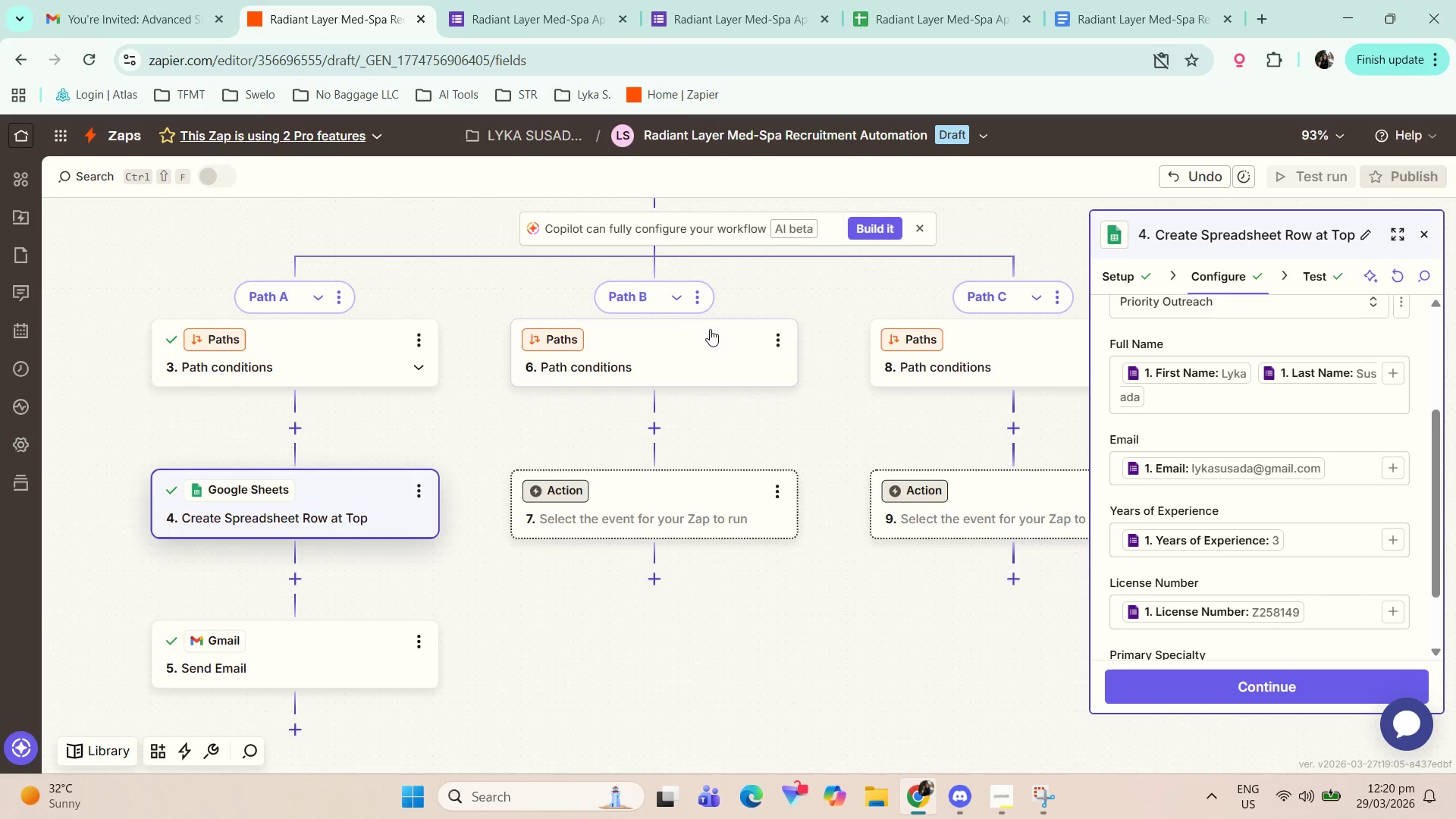 
scroll: coordinate [675, 483], scroll_direction: up, amount: 10.0
 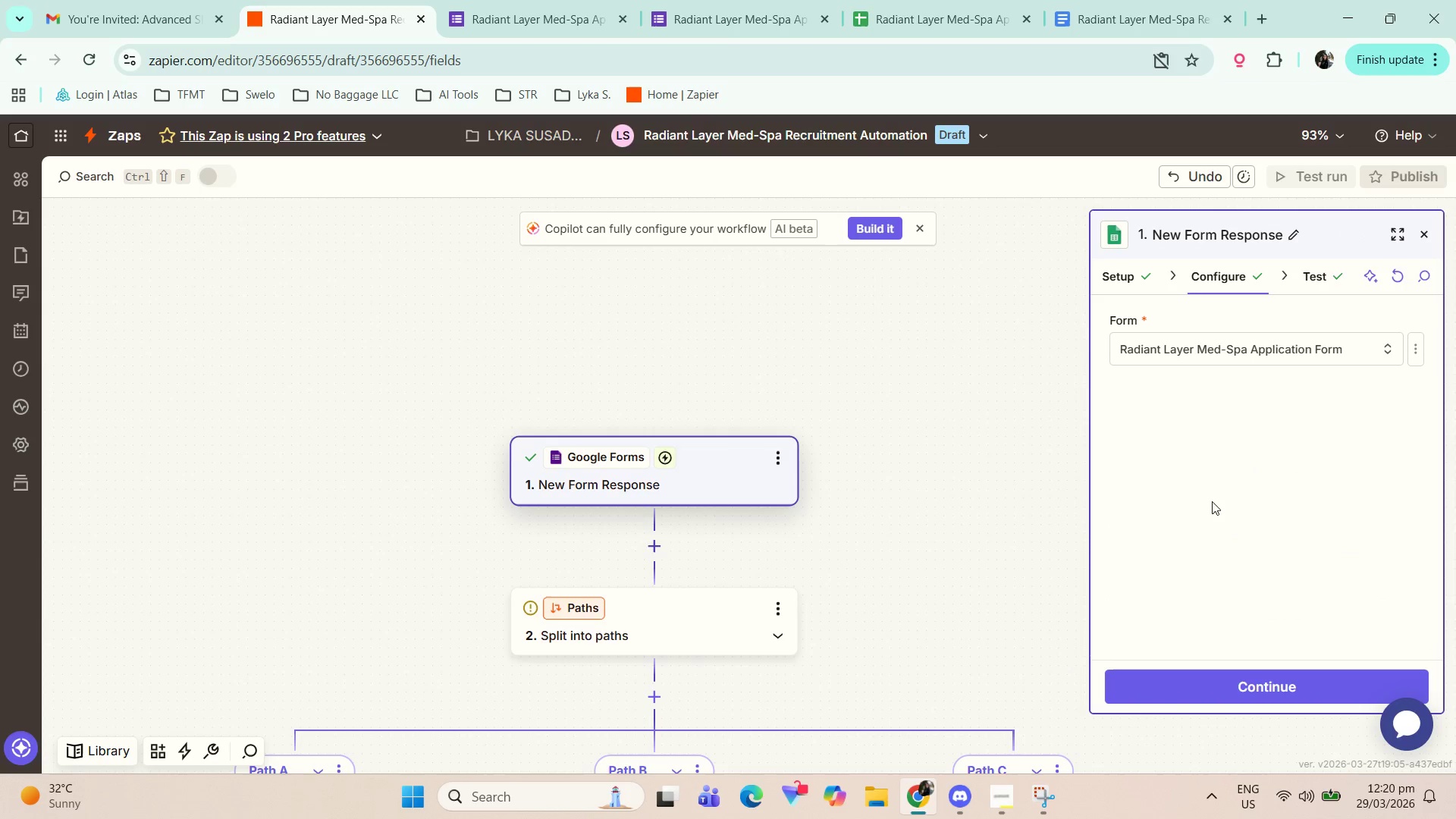 
left_click([1257, 676])
 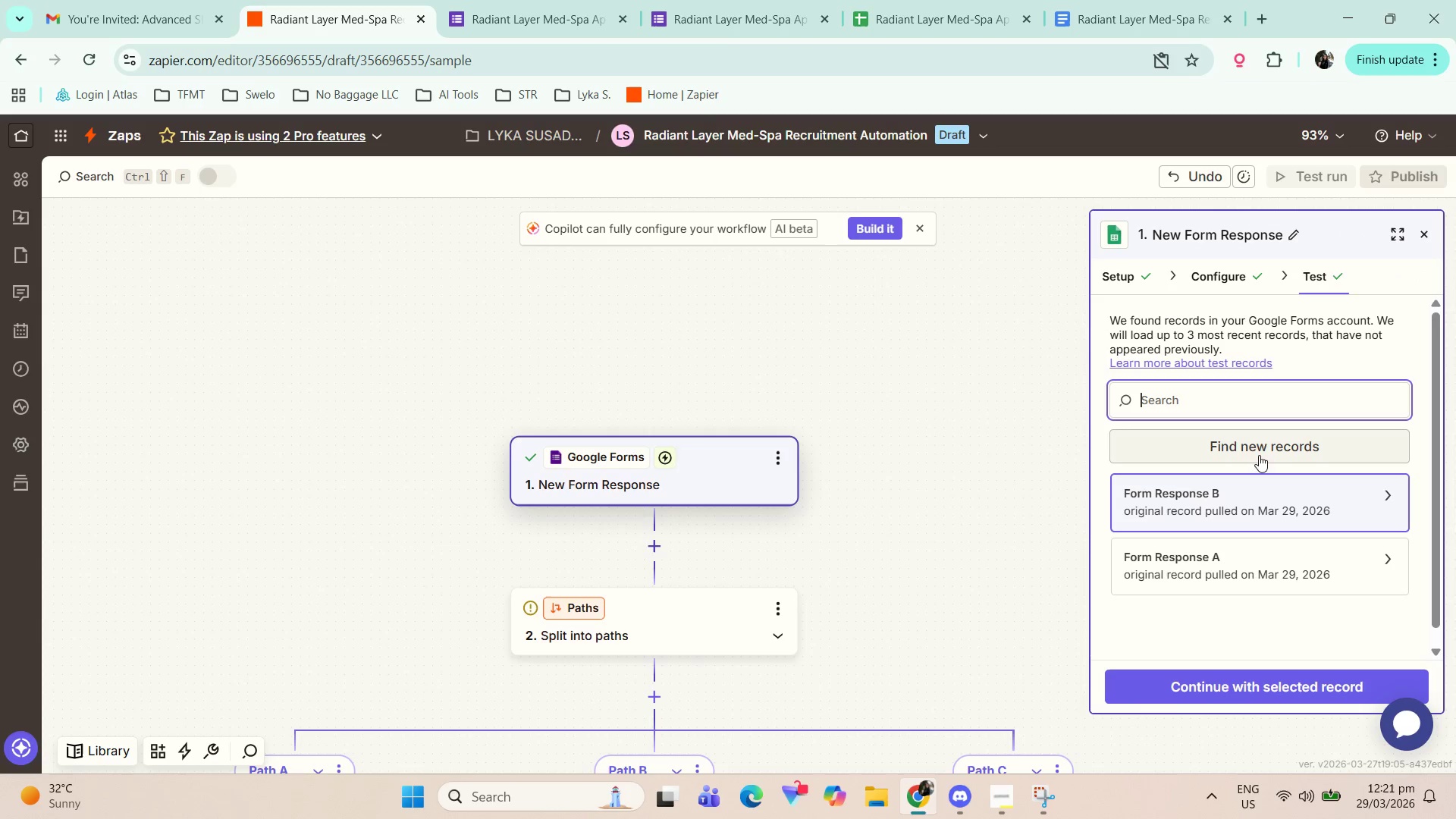 
left_click([1266, 443])
 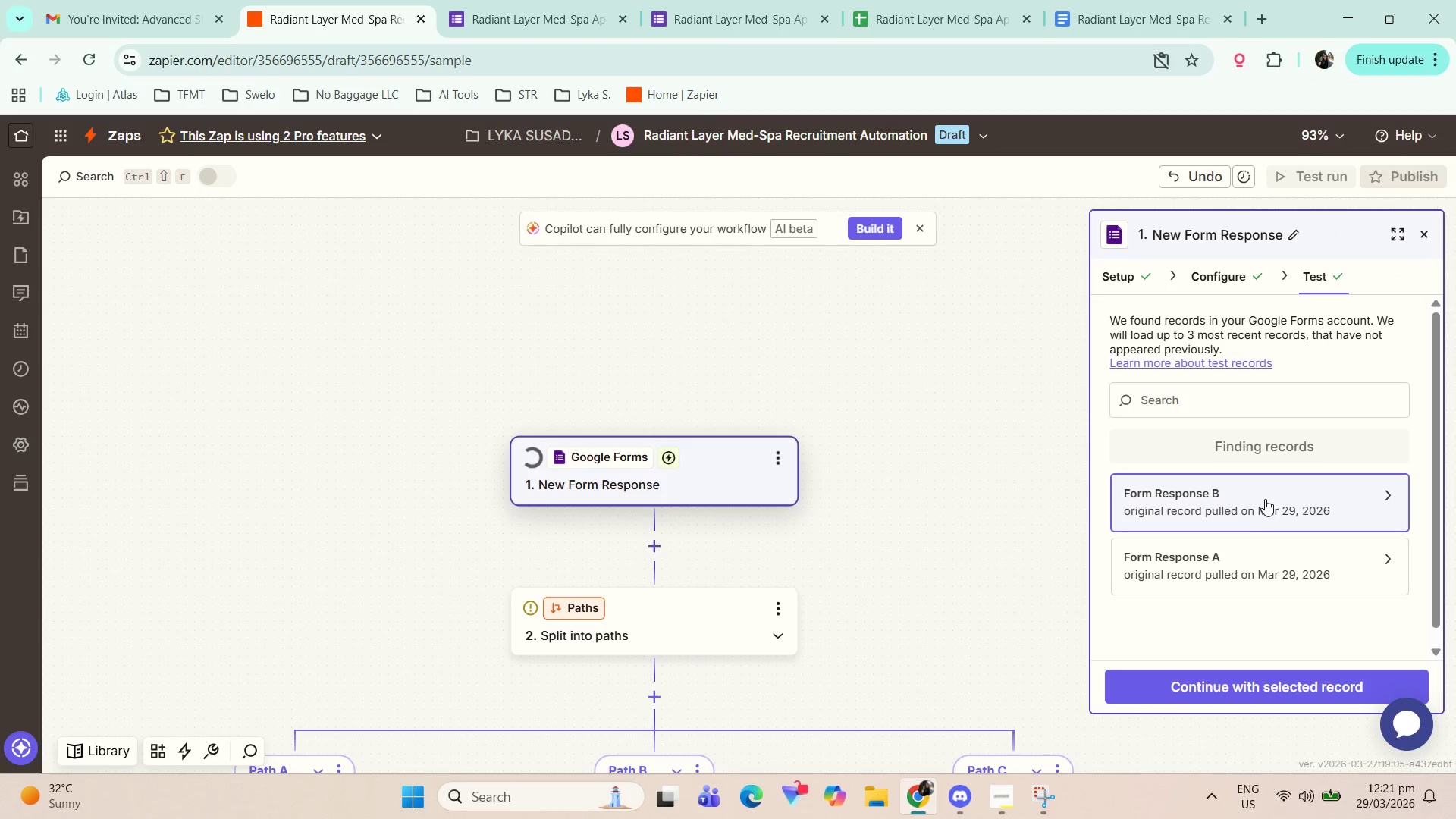 
wait(5.73)
 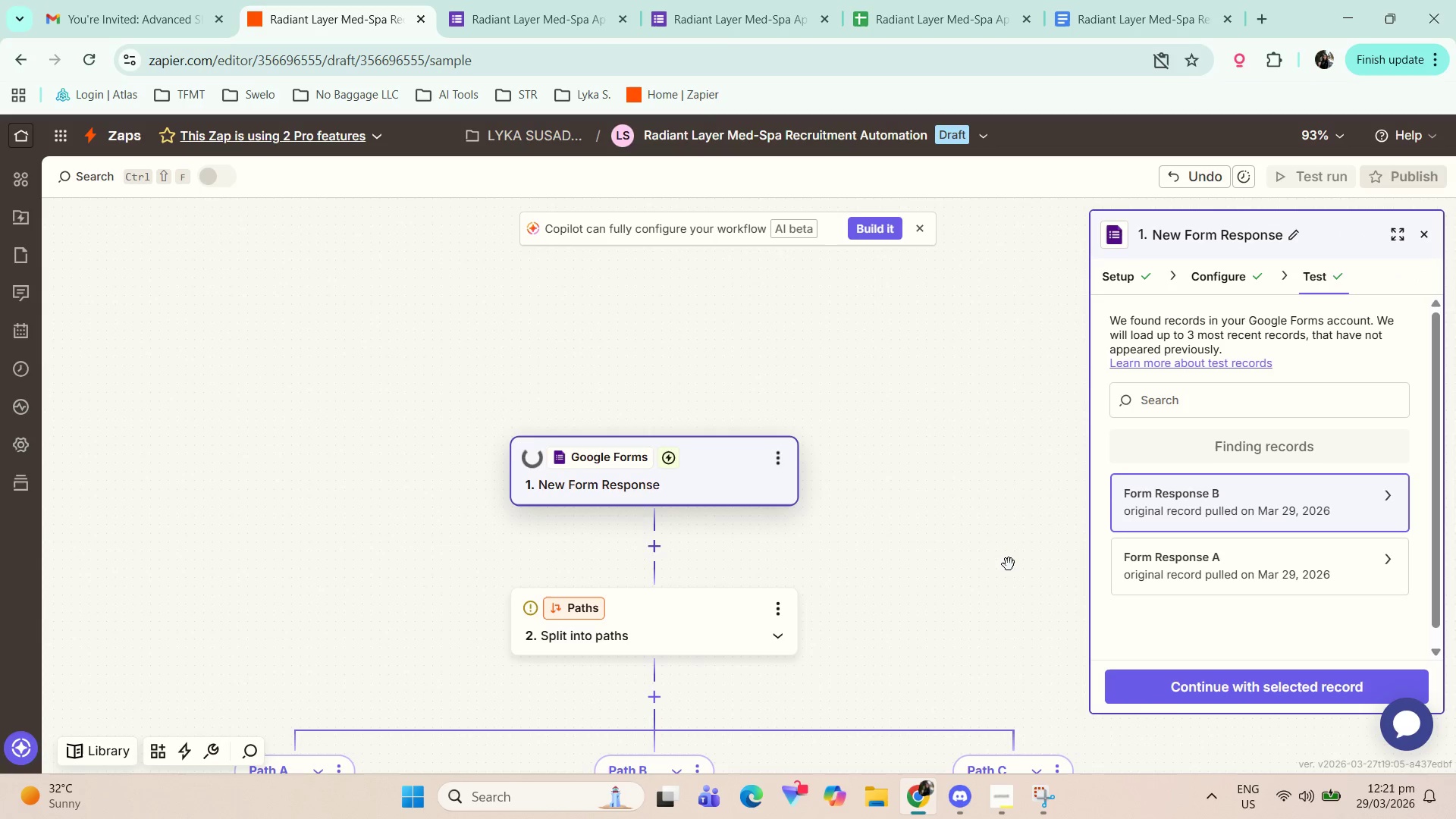 
left_click([1265, 499])
 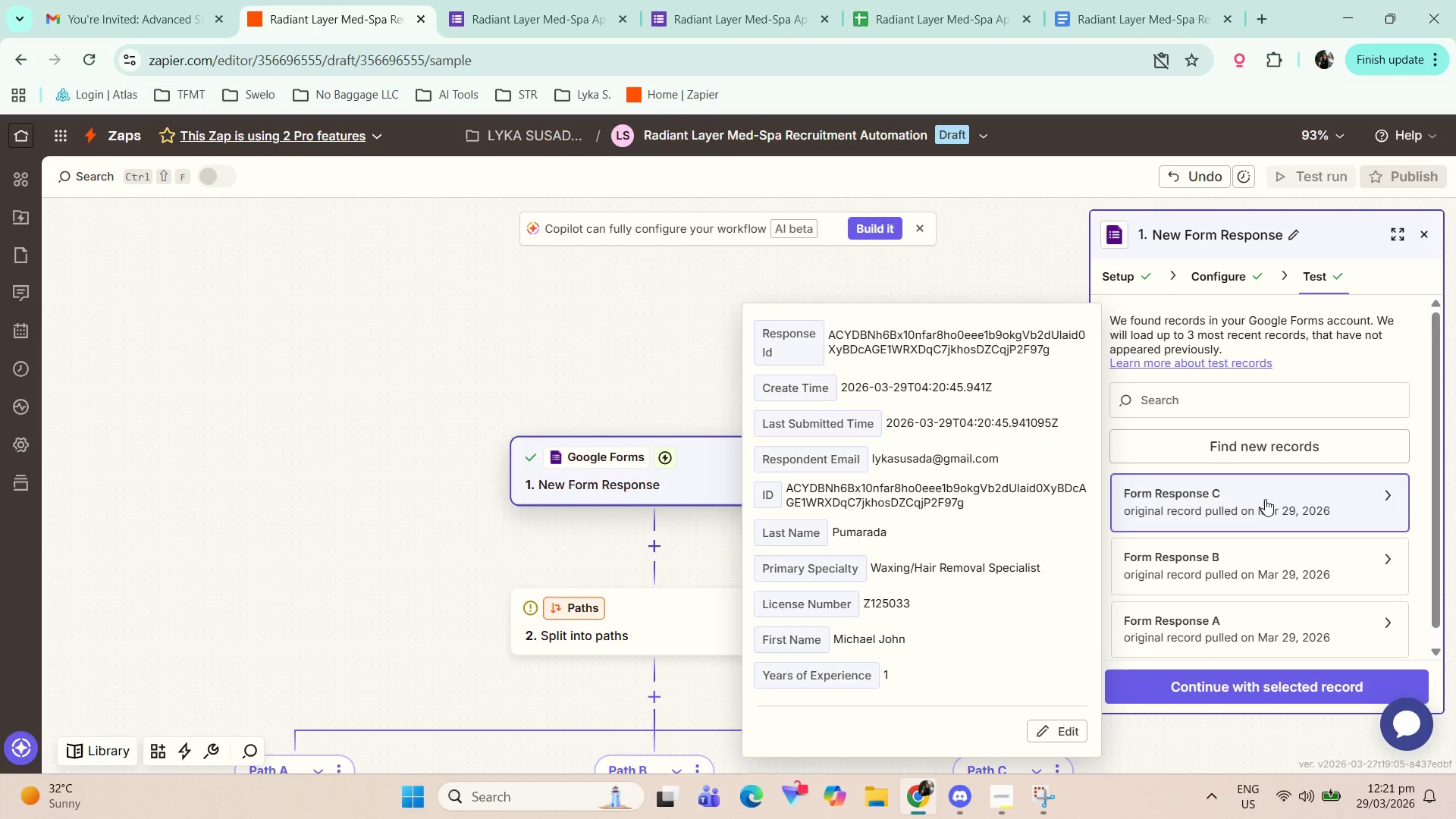 
wait(5.98)
 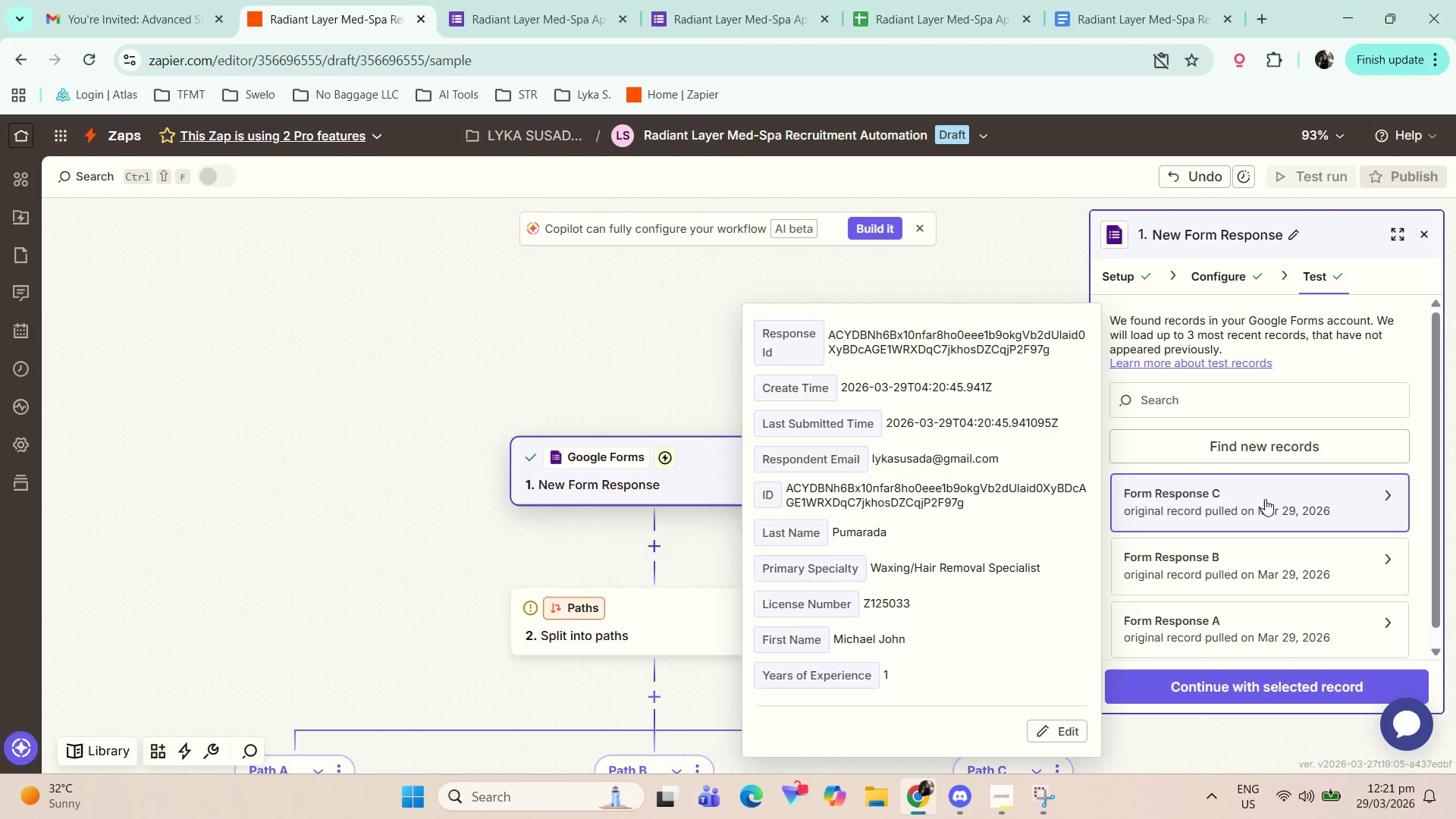 
left_click([1225, 699])
 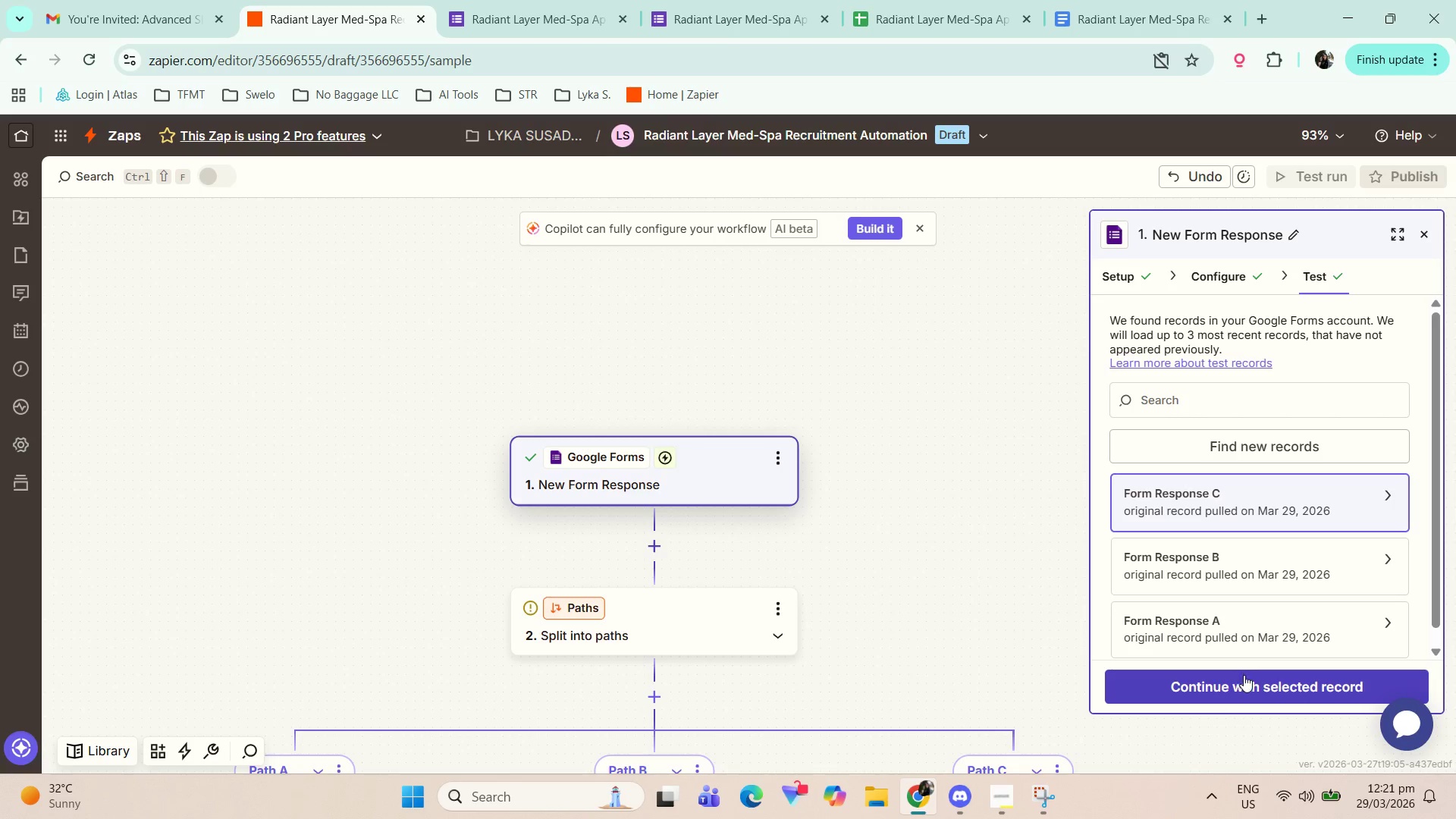 
left_click([1246, 688])
 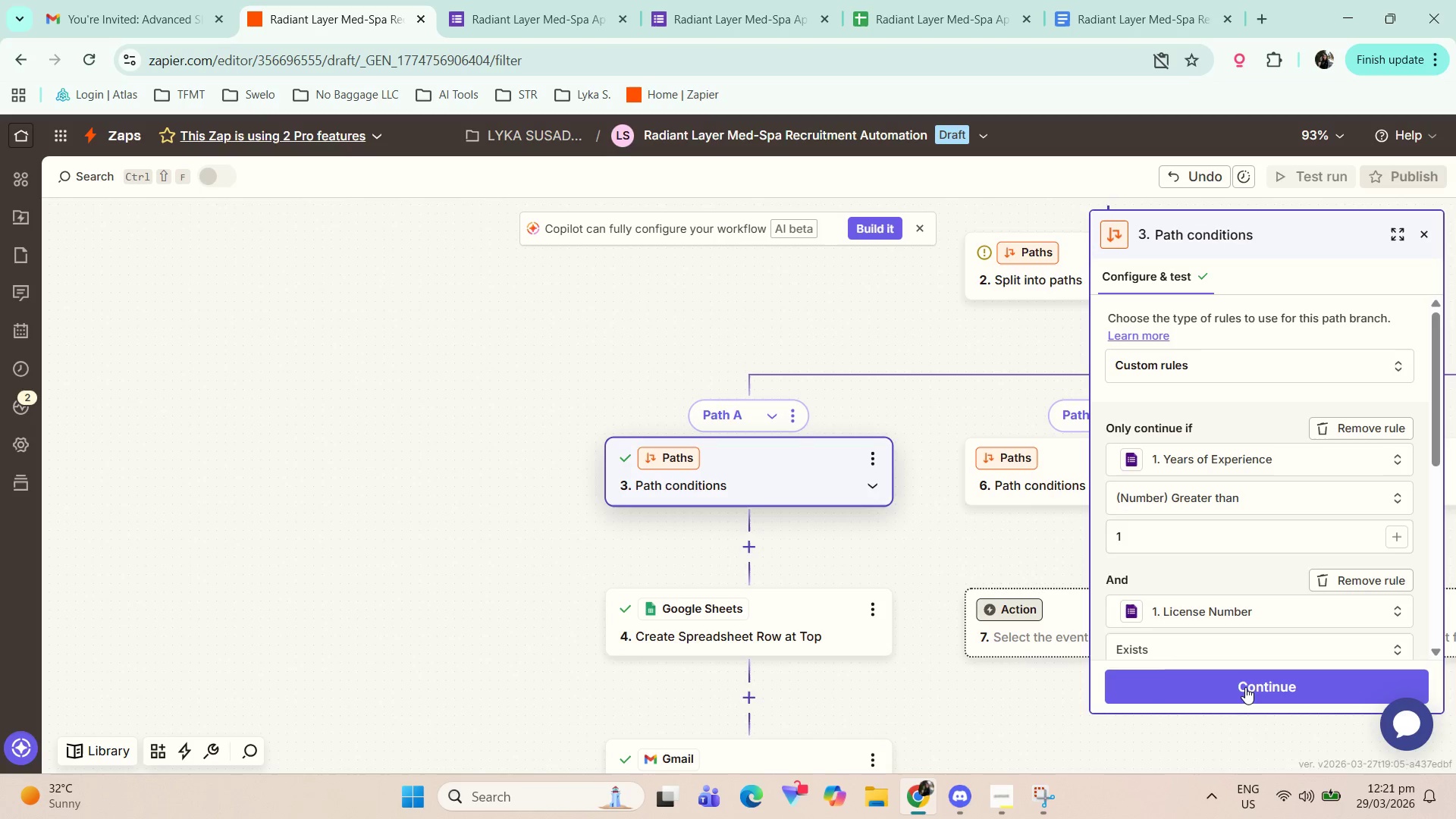 
wait(18.64)
 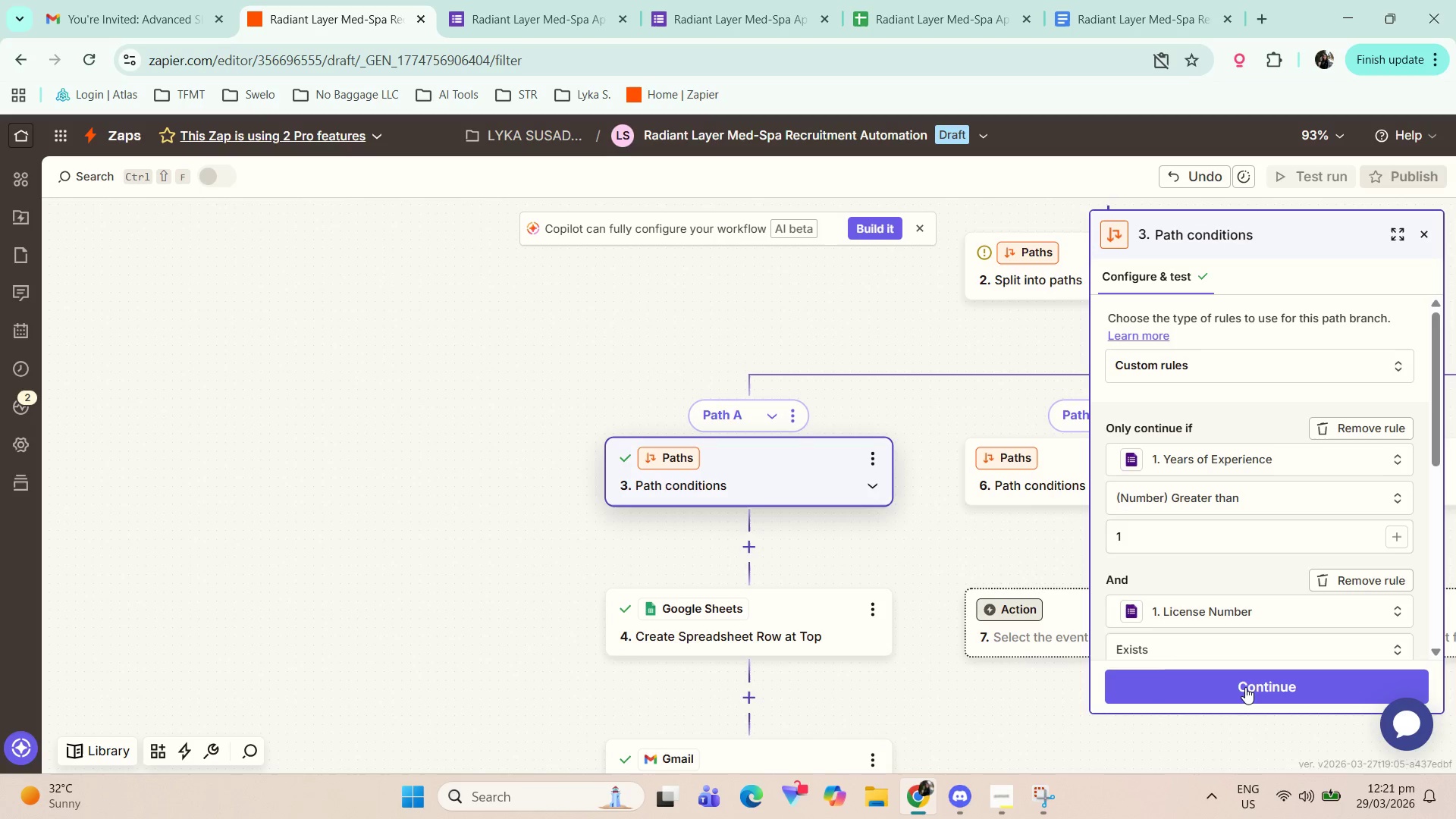 
left_click_drag(start_coordinate=[951, 526], to_coordinate=[745, 509])
 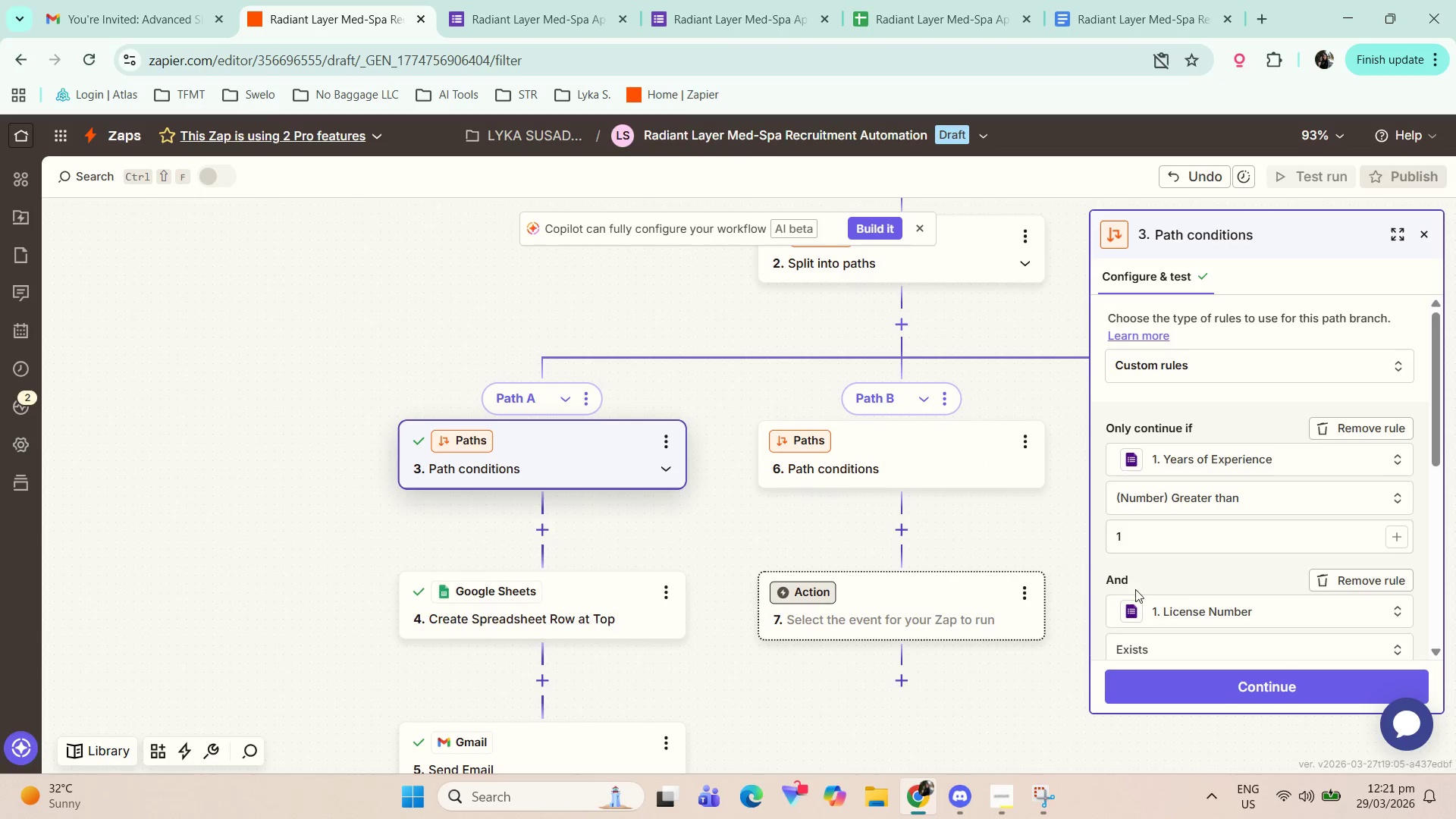 
scroll: coordinate [1191, 628], scroll_direction: down, amount: 9.0
 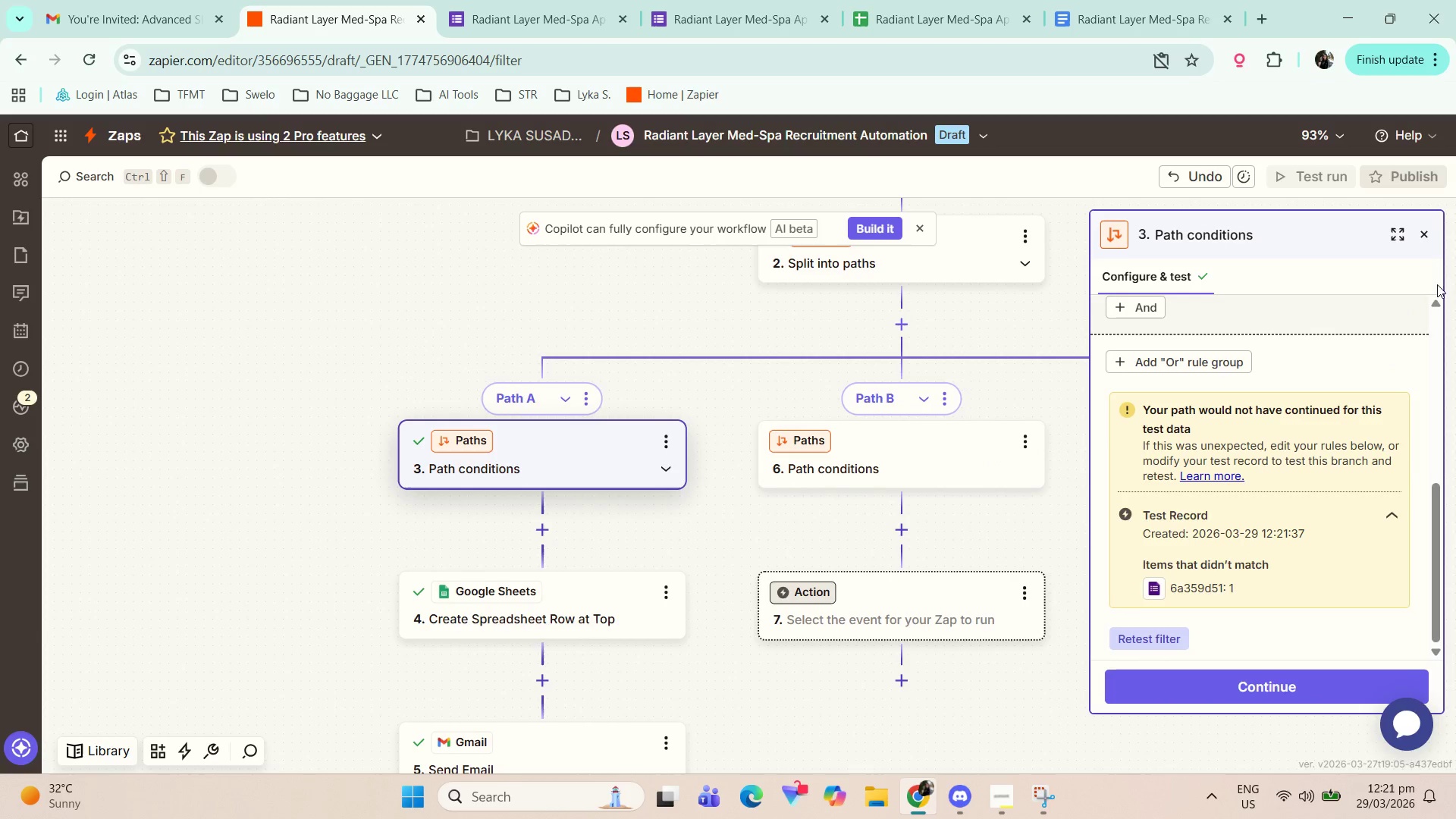 
wait(5.31)
 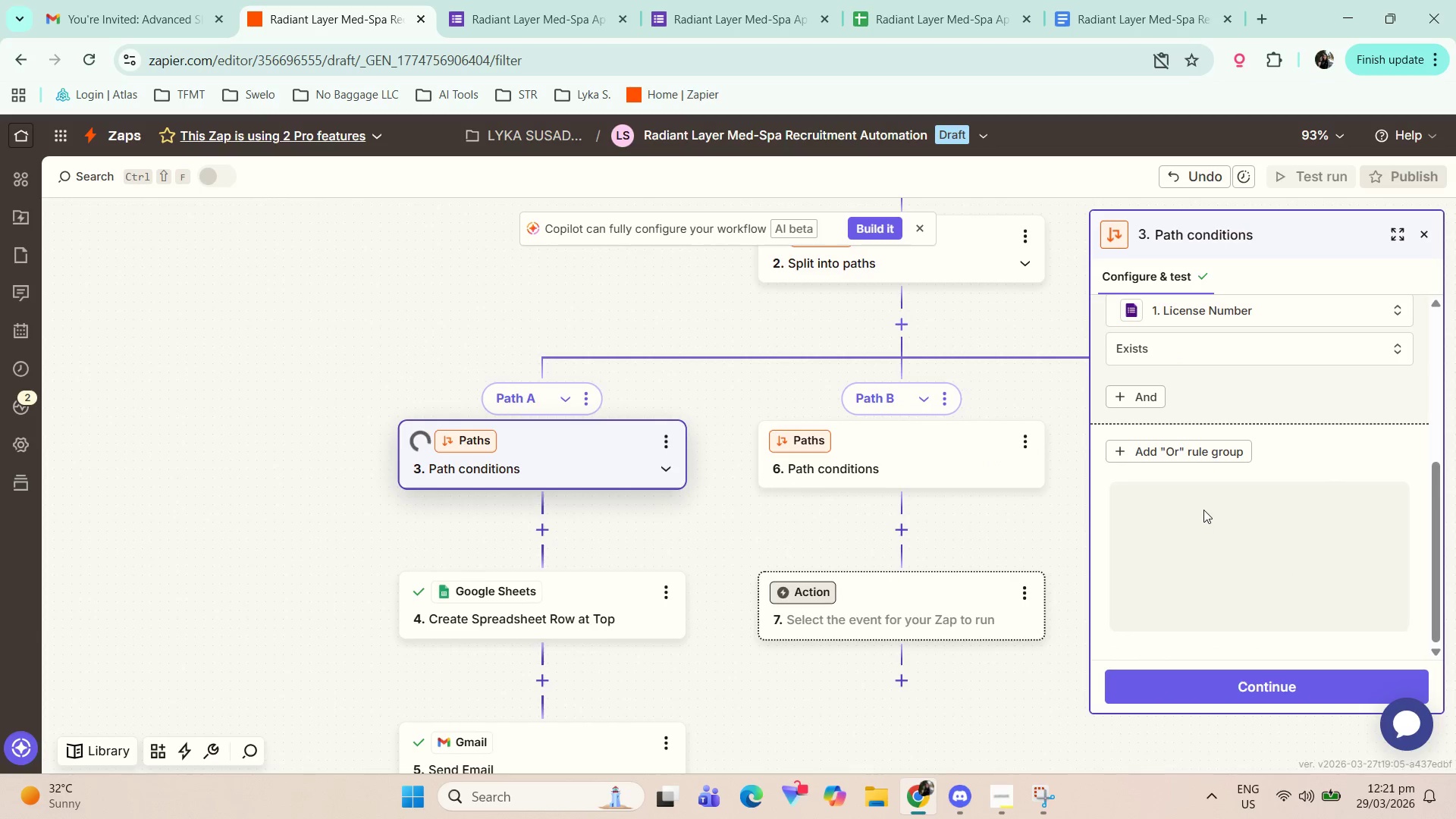 
left_click_drag(start_coordinate=[967, 544], to_coordinate=[826, 516])
 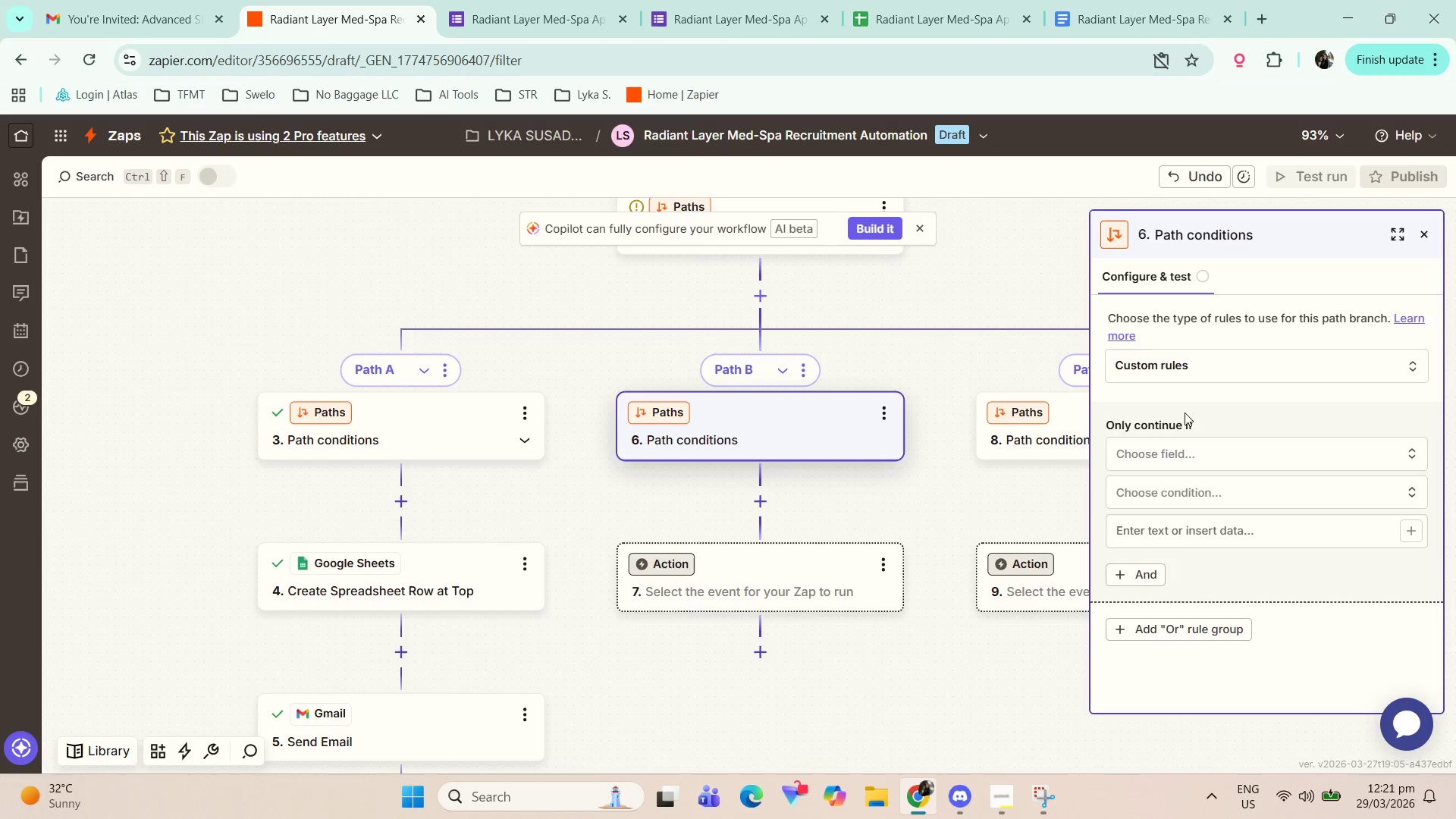 
left_click([1199, 457])
 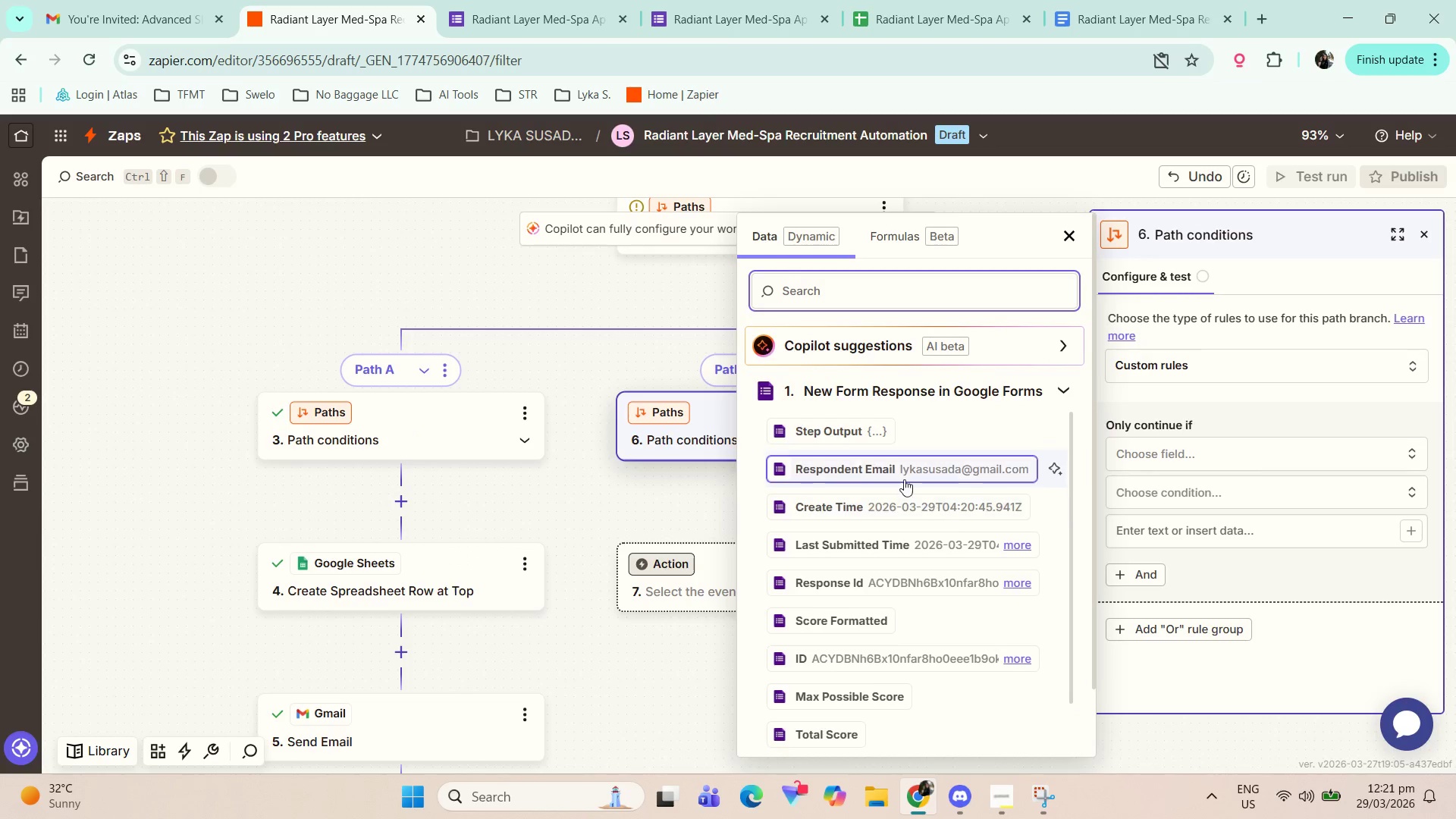 
type(ex)
 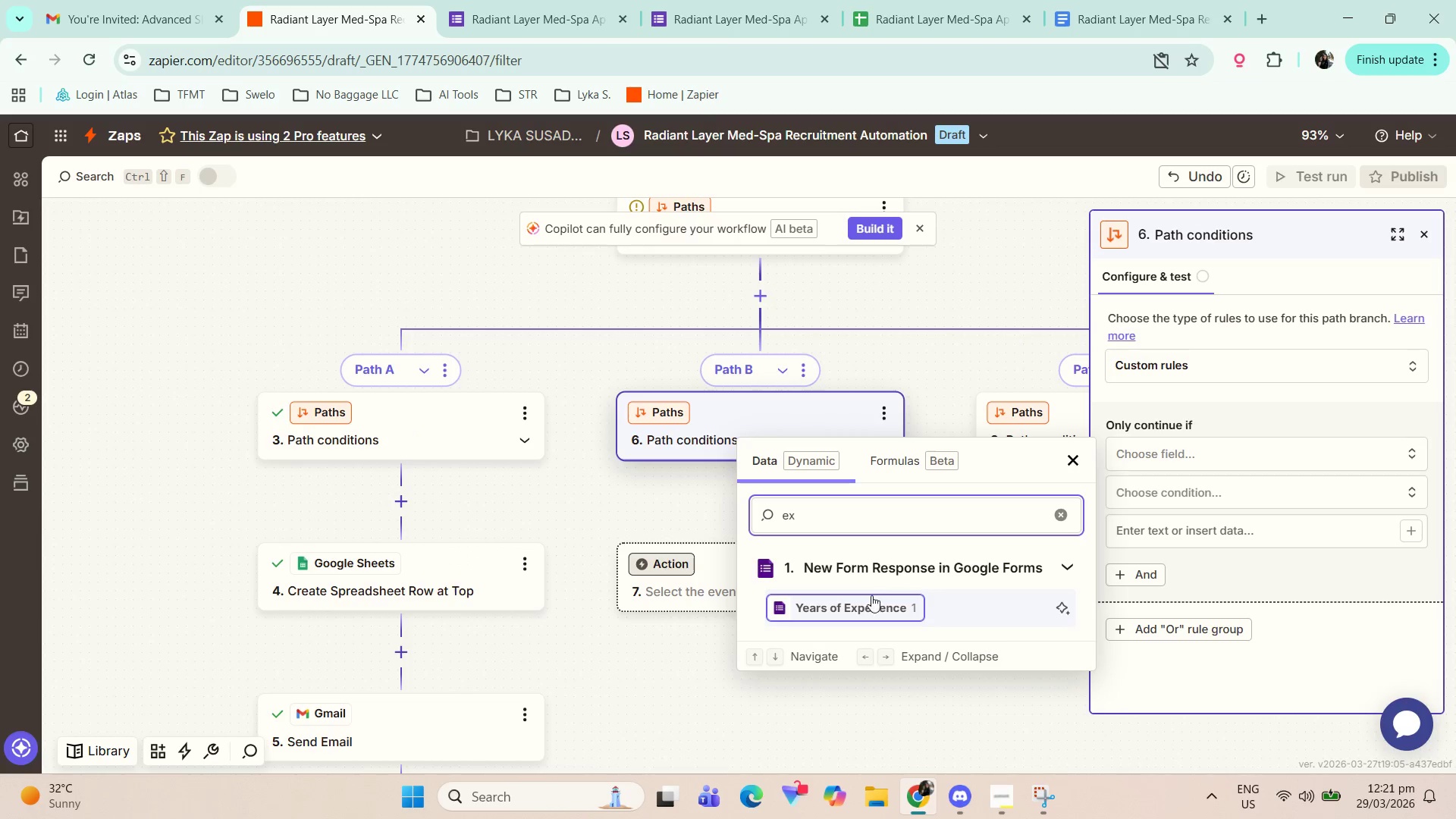 
left_click([863, 603])
 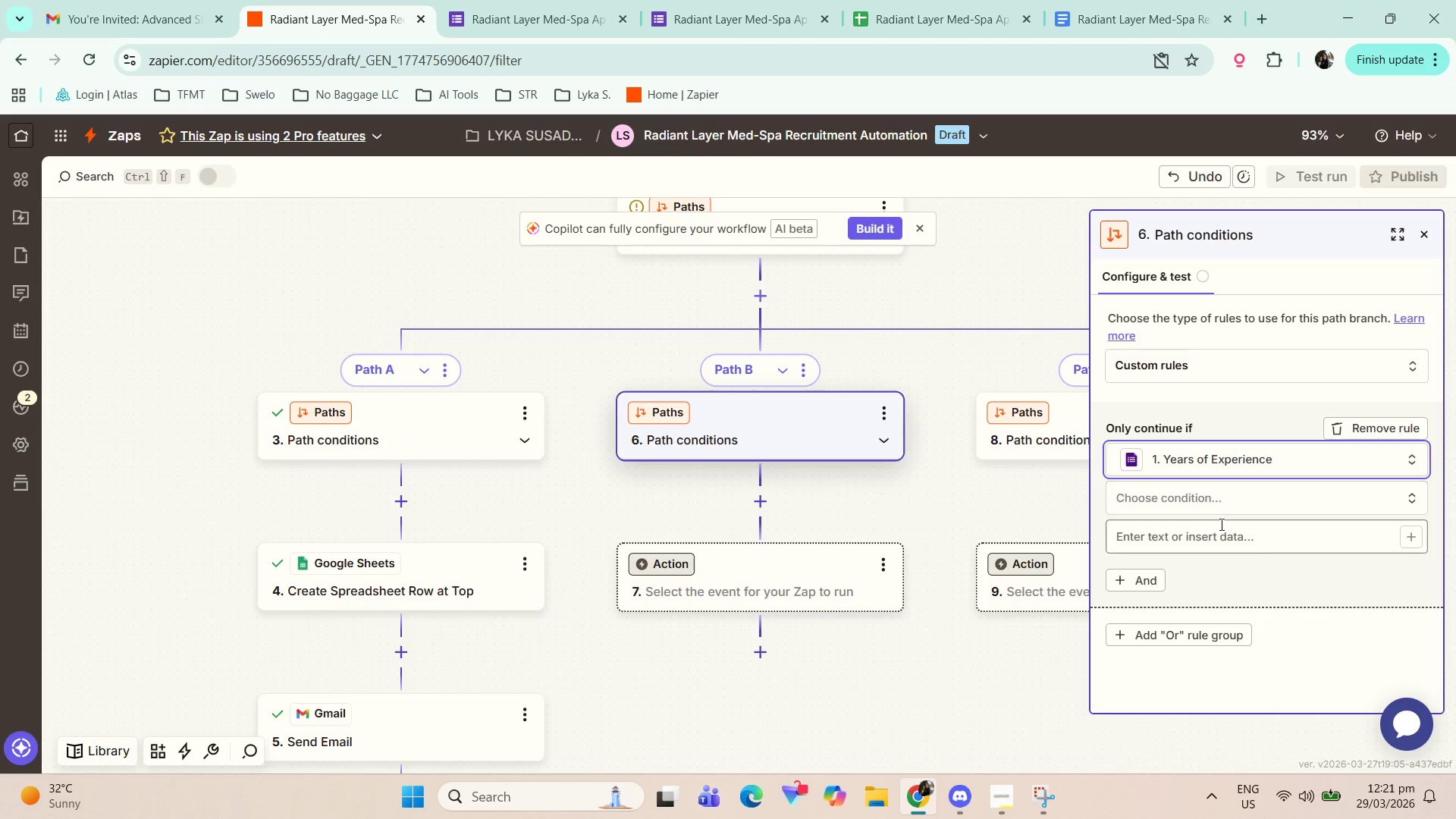 
left_click([1209, 504])
 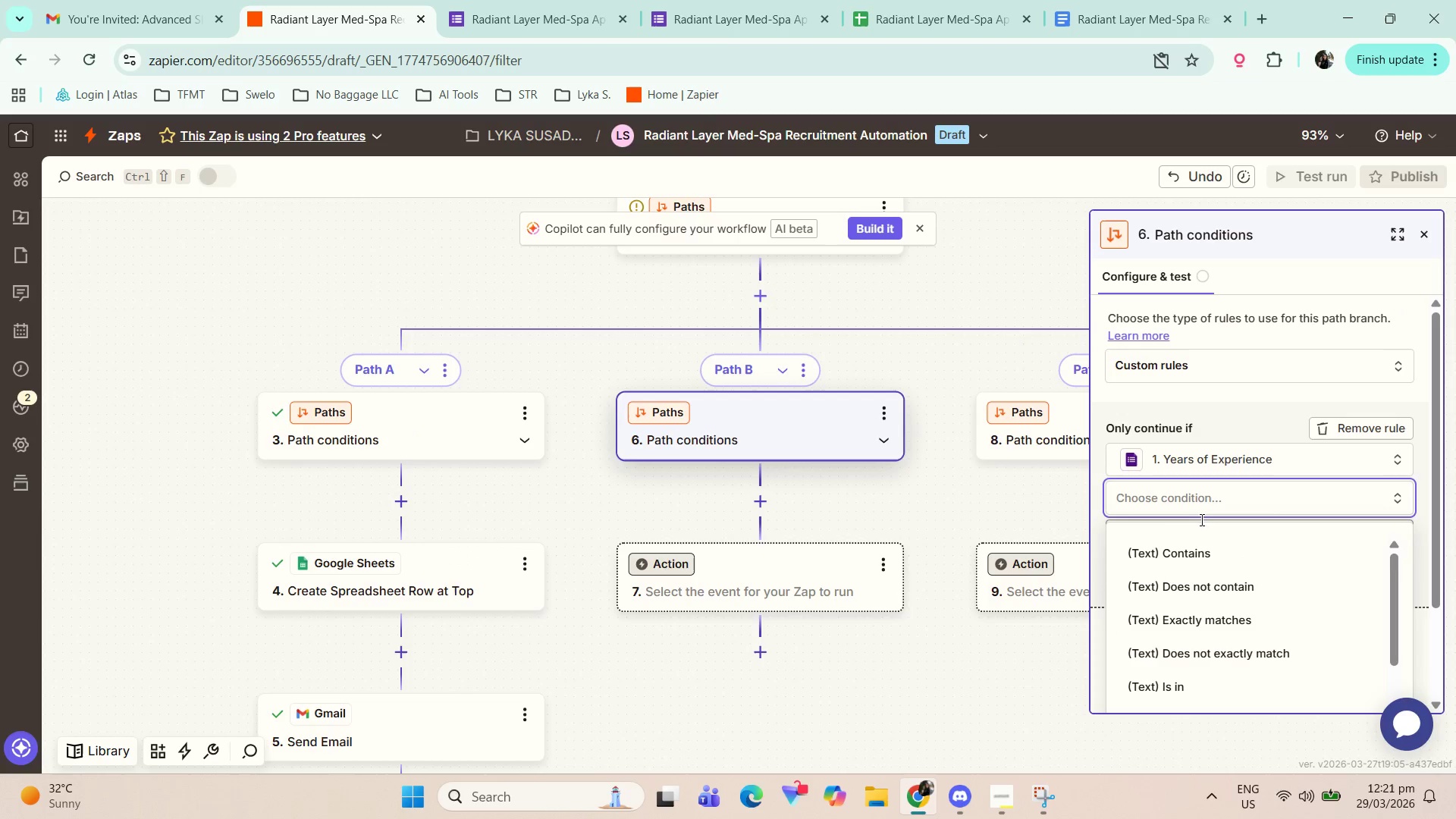 
scroll: coordinate [1228, 620], scroll_direction: down, amount: 4.0
 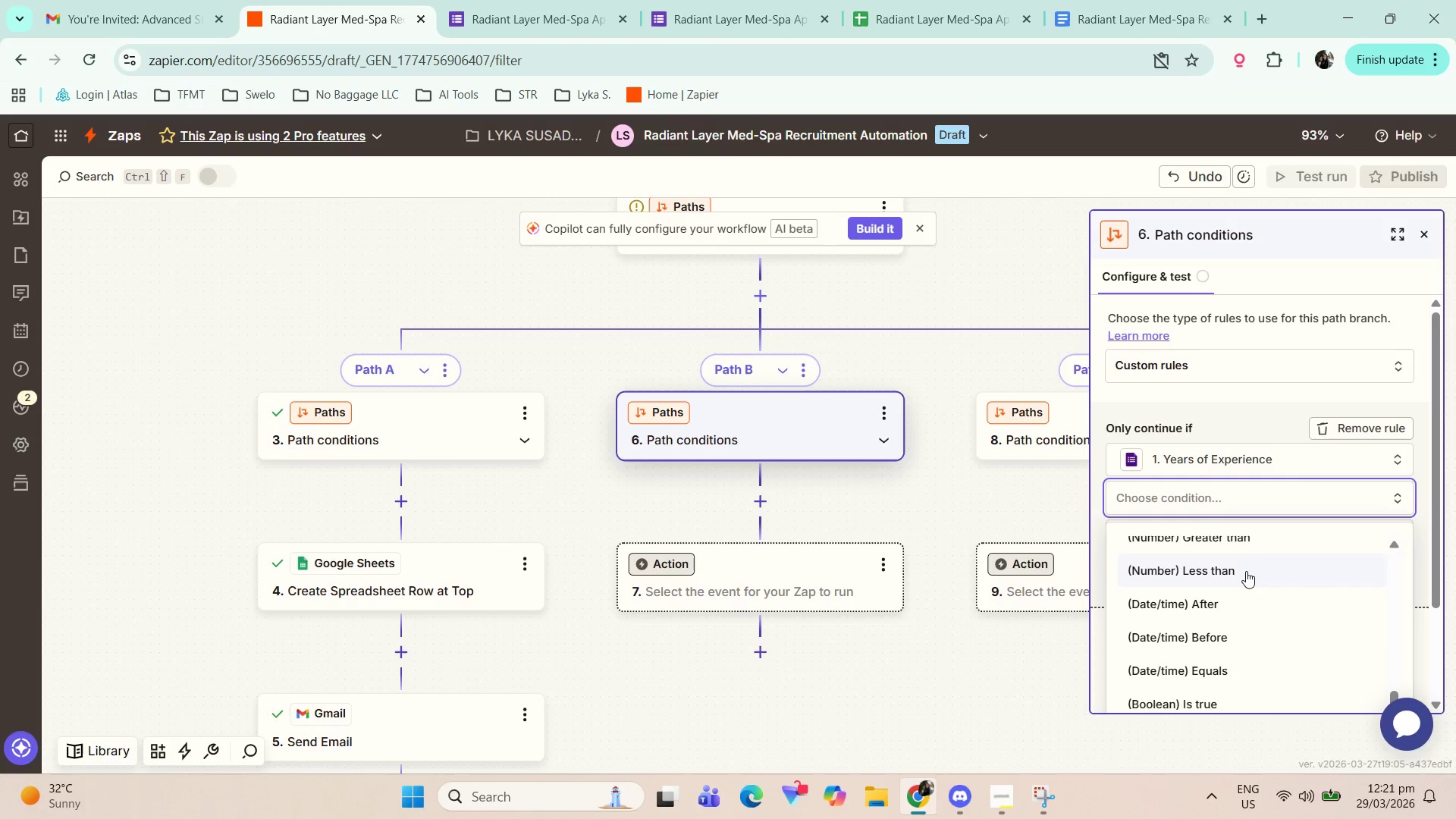 
left_click([1246, 571])
 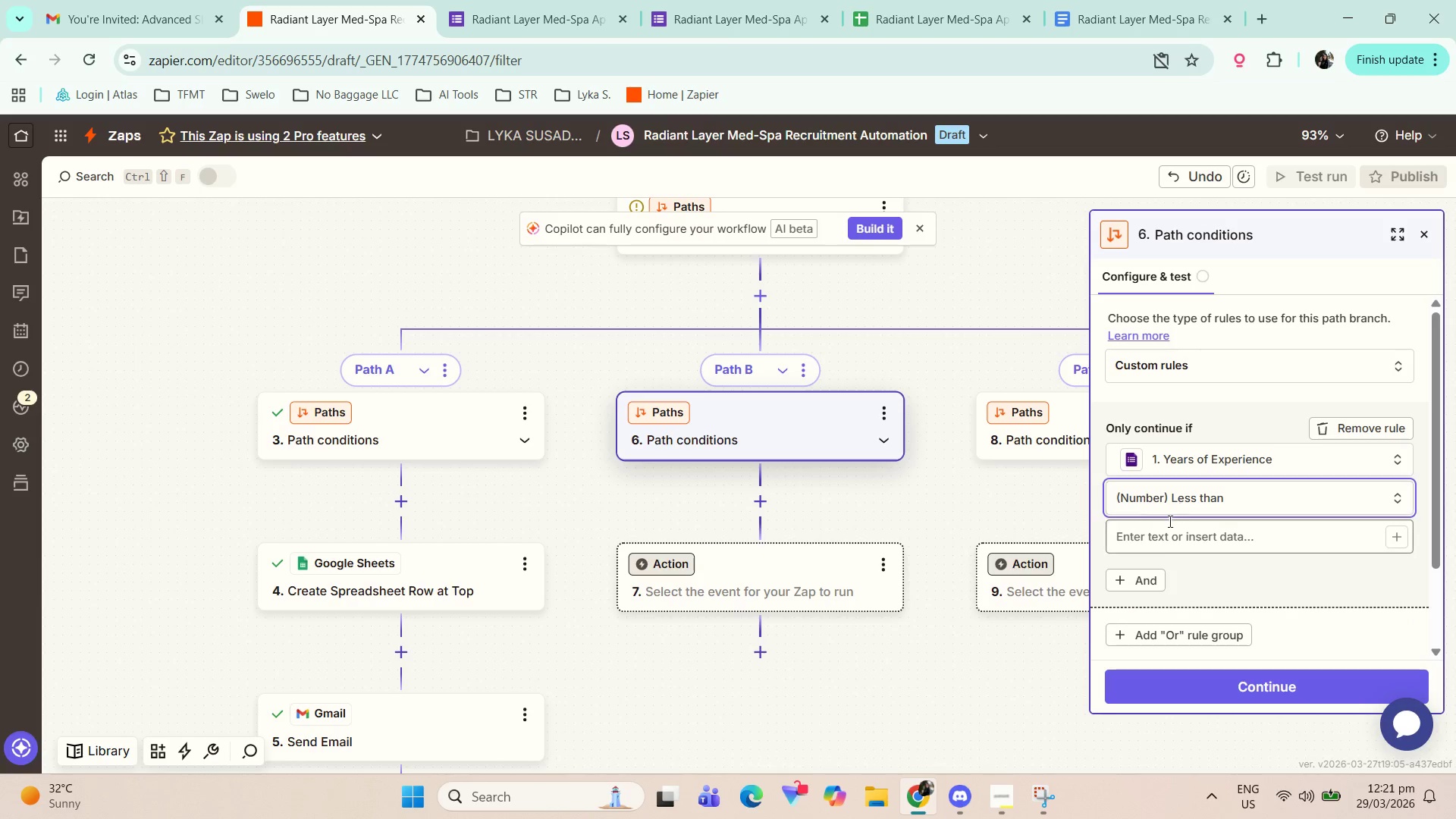 
left_click([1159, 545])
 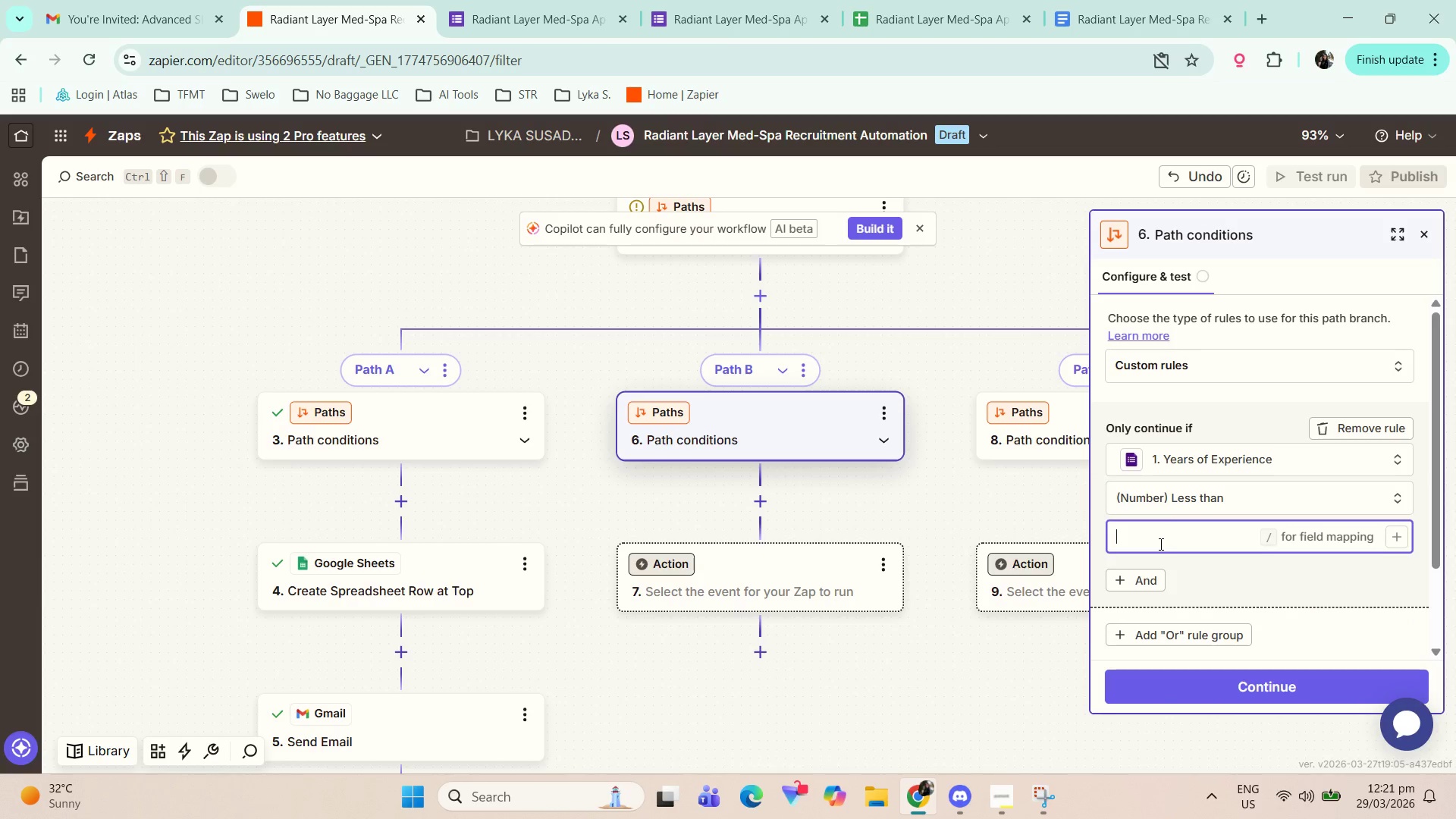 
key(2)
 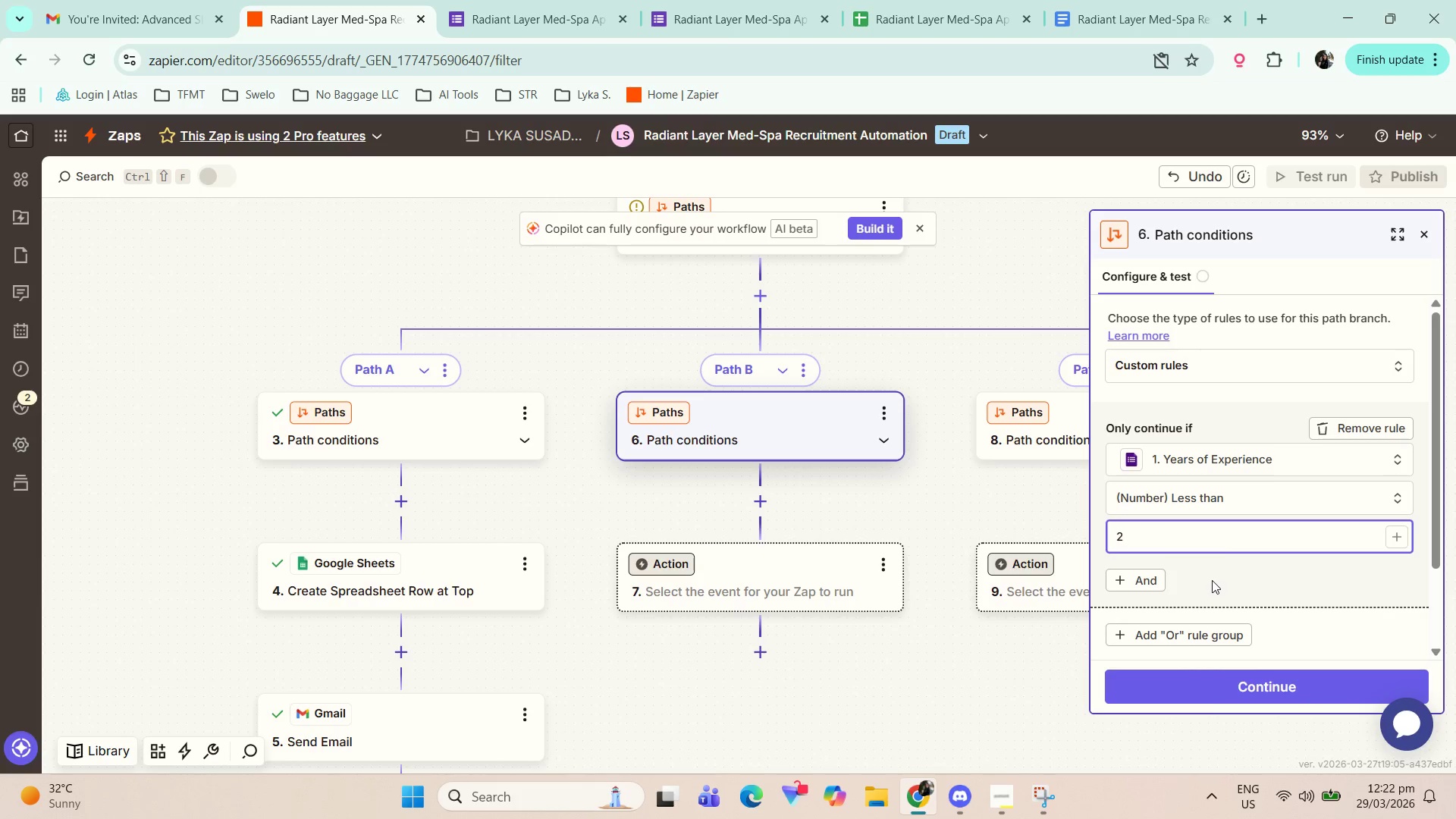 
wait(14.11)
 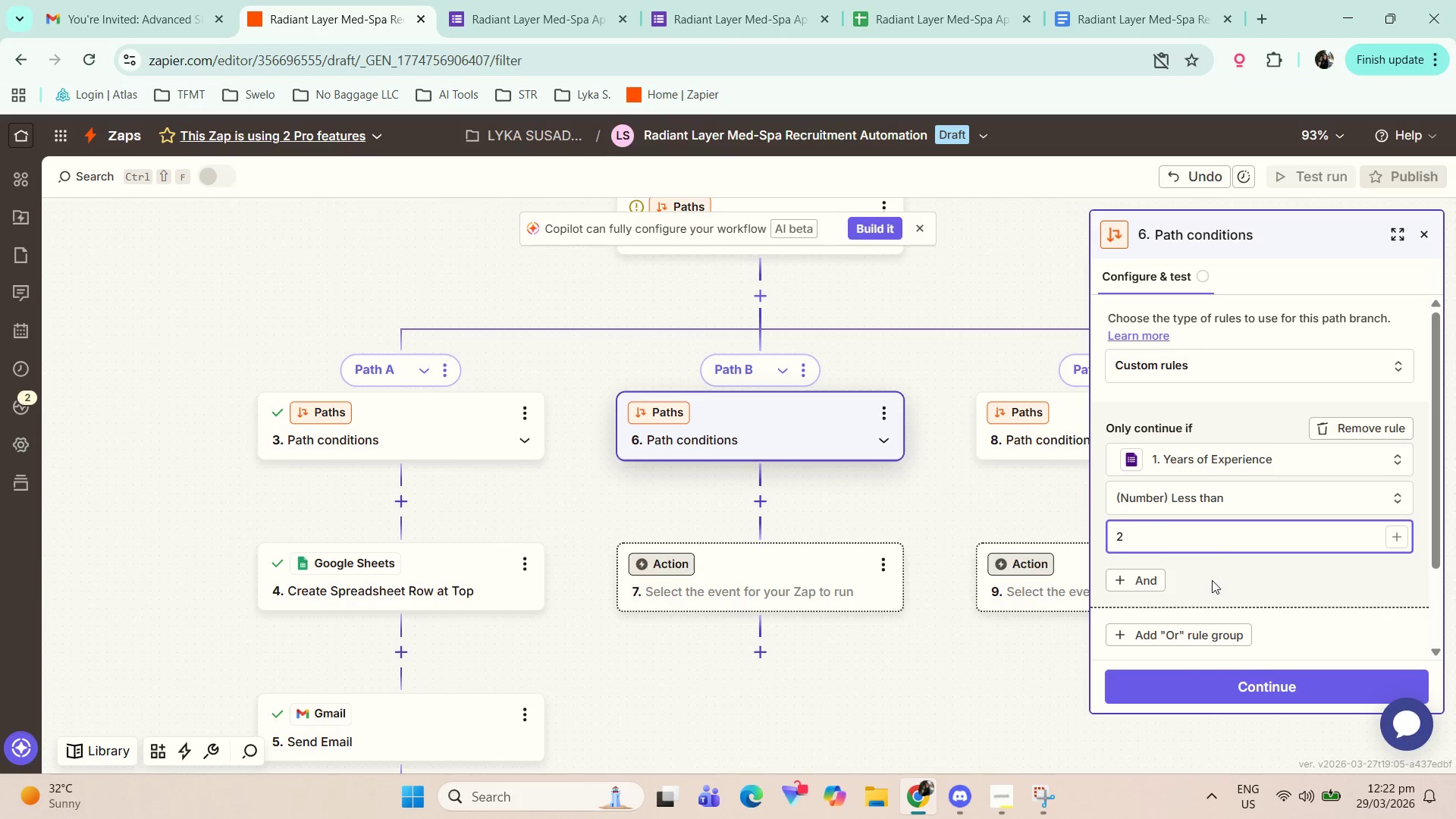 
scroll: coordinate [1267, 617], scroll_direction: down, amount: 4.0
 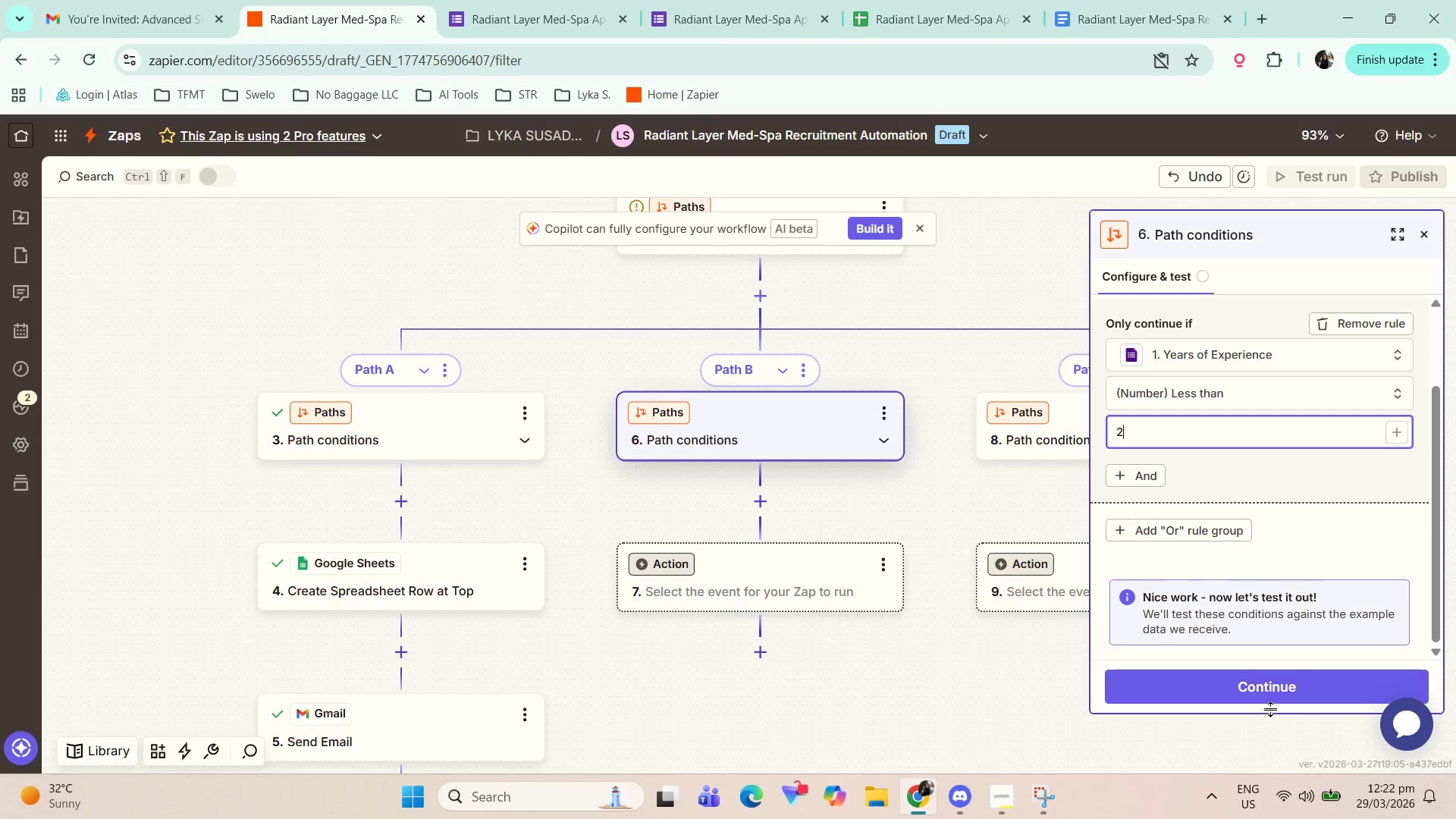 
left_click([1270, 686])
 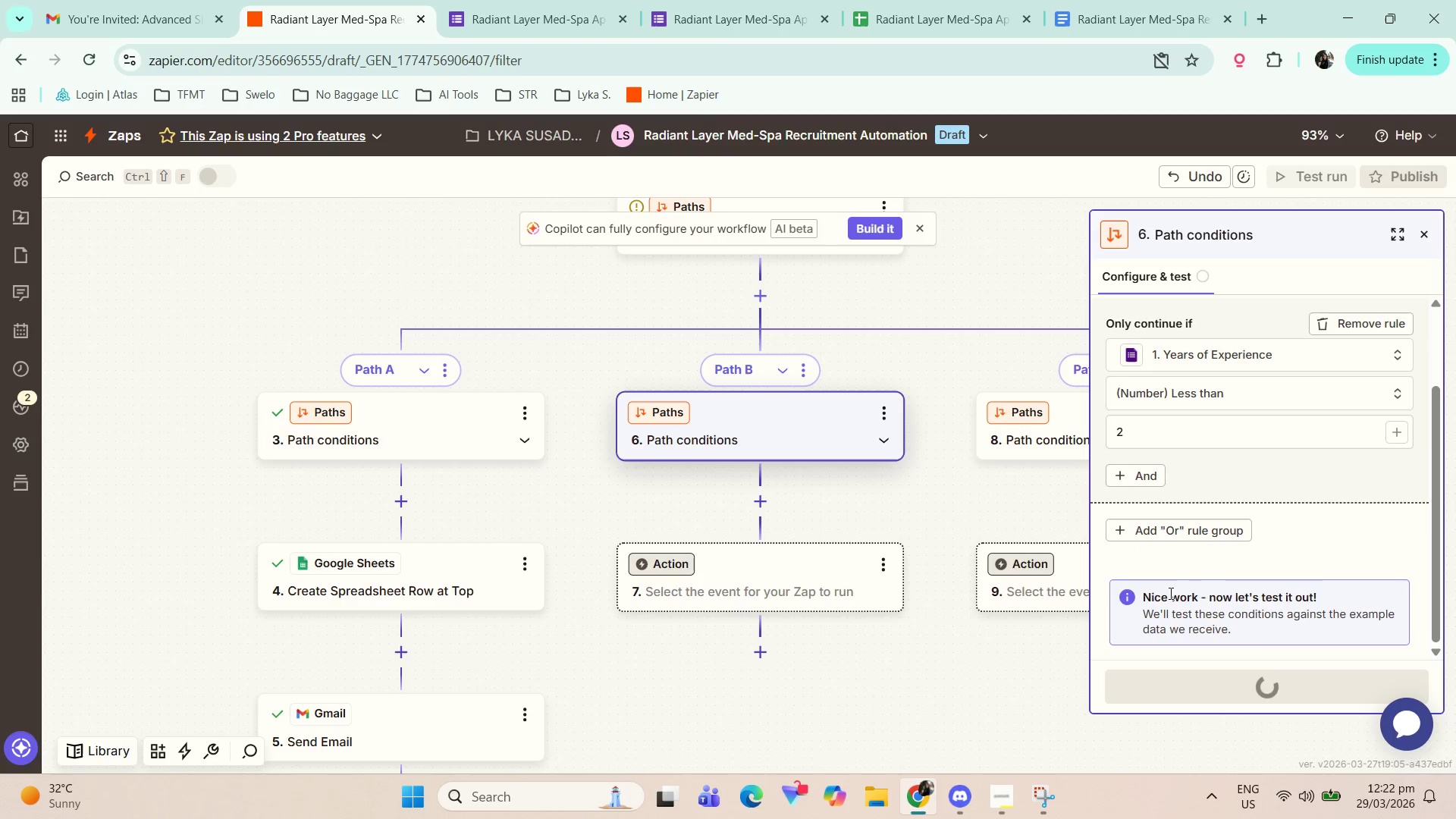 
scroll: coordinate [1219, 613], scroll_direction: down, amount: 4.0
 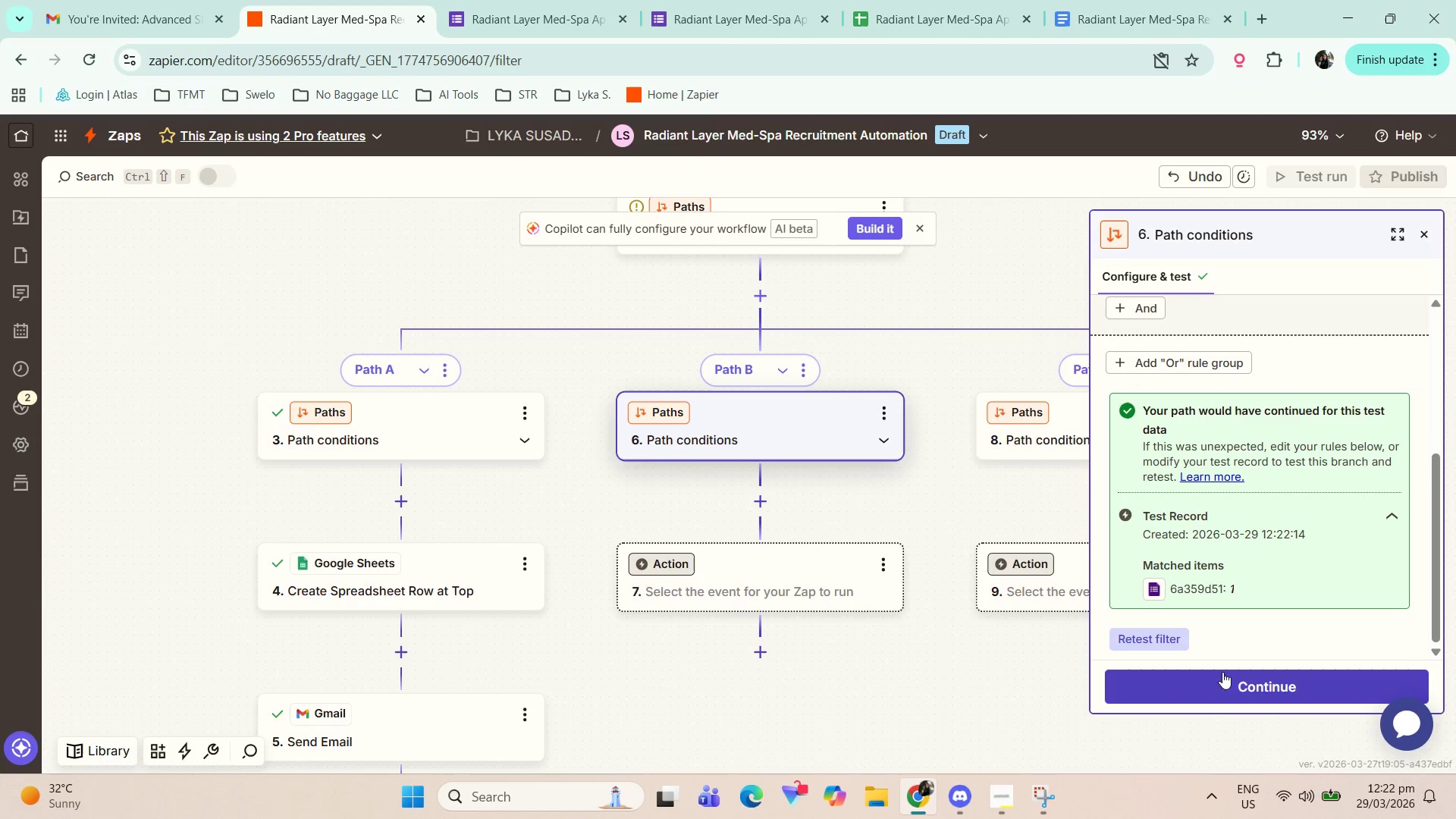 
scroll: coordinate [1192, 515], scroll_direction: up, amount: 2.0
 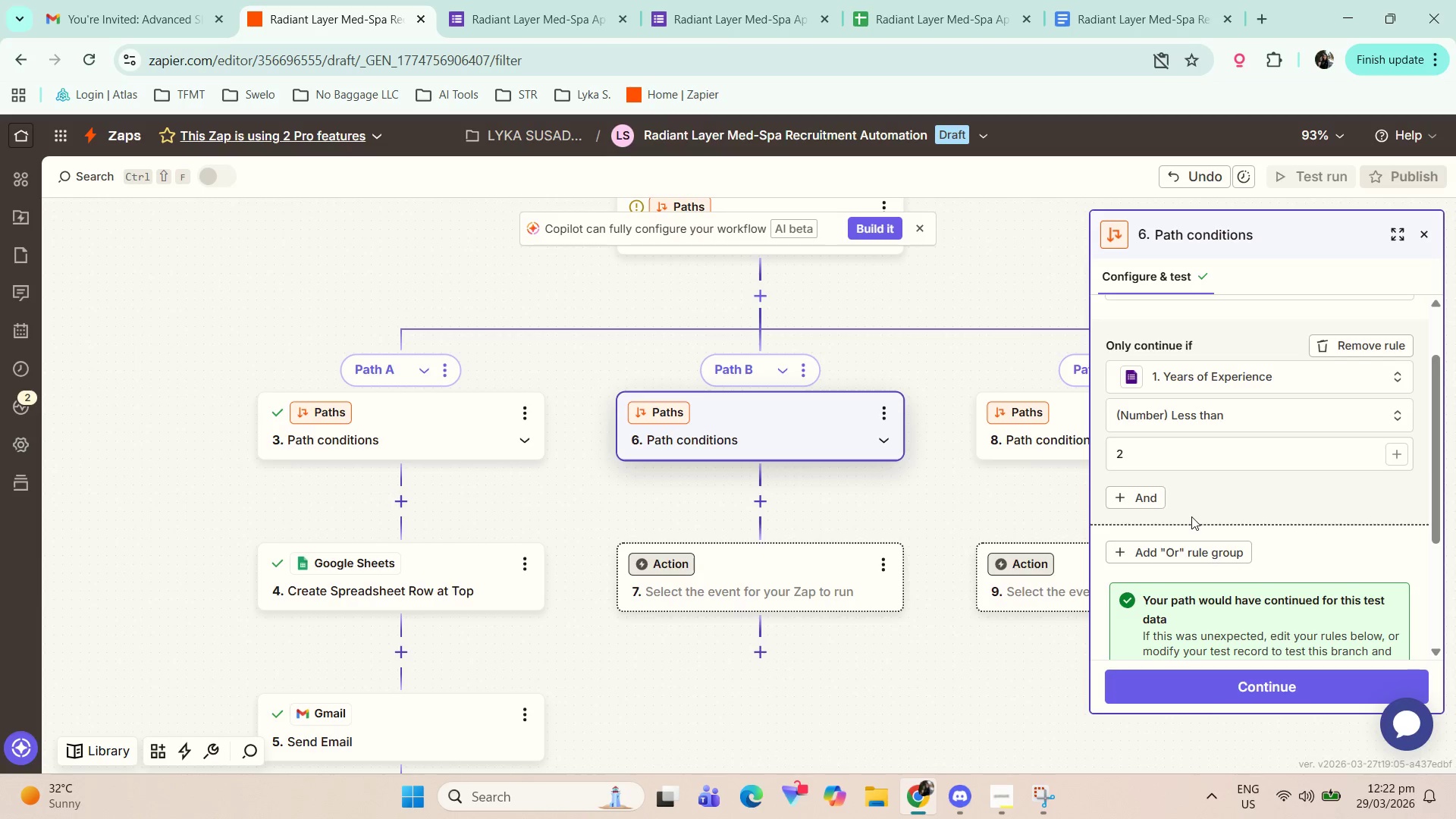 
wait(8.83)
 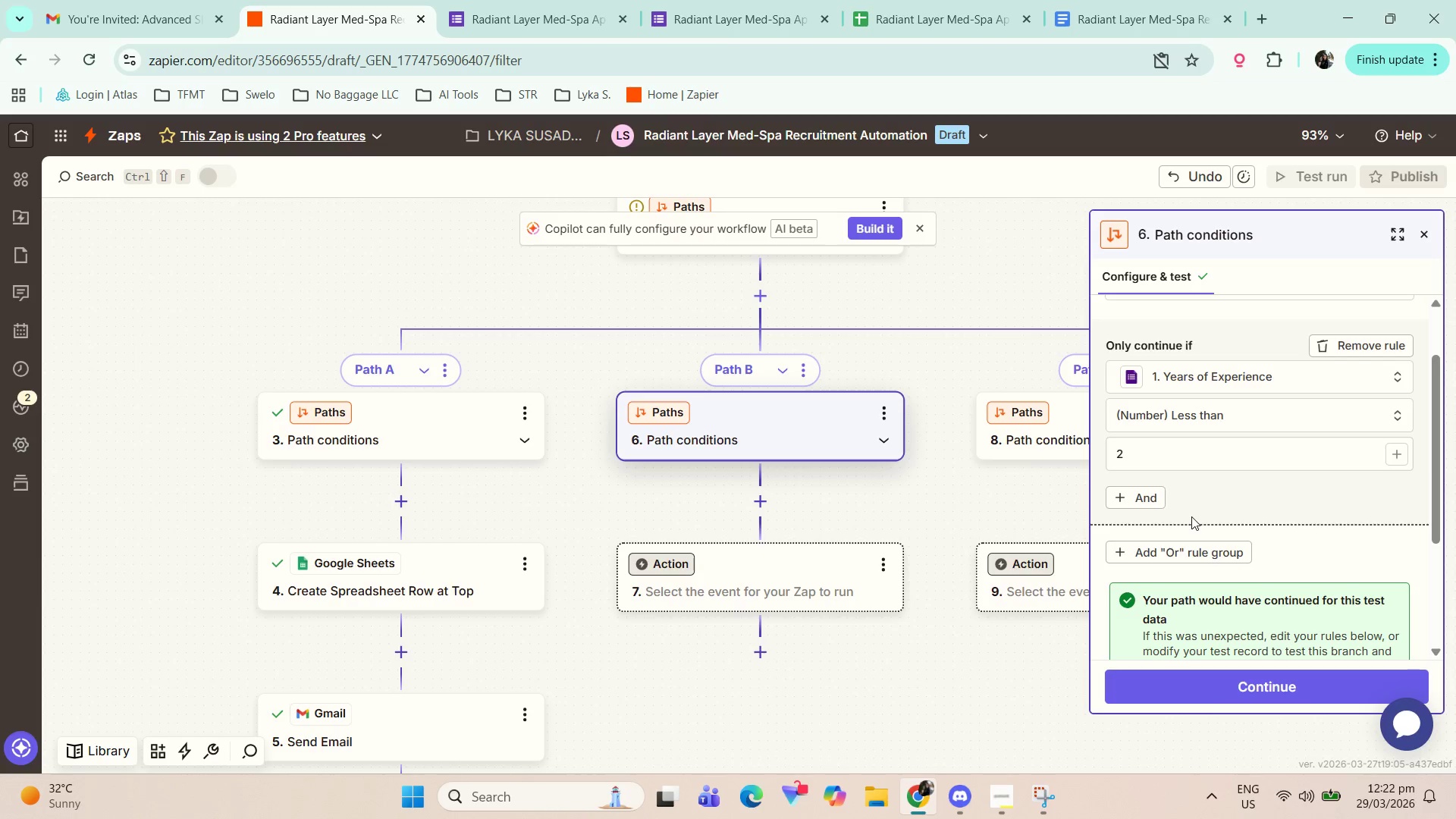 
left_click([996, 796])